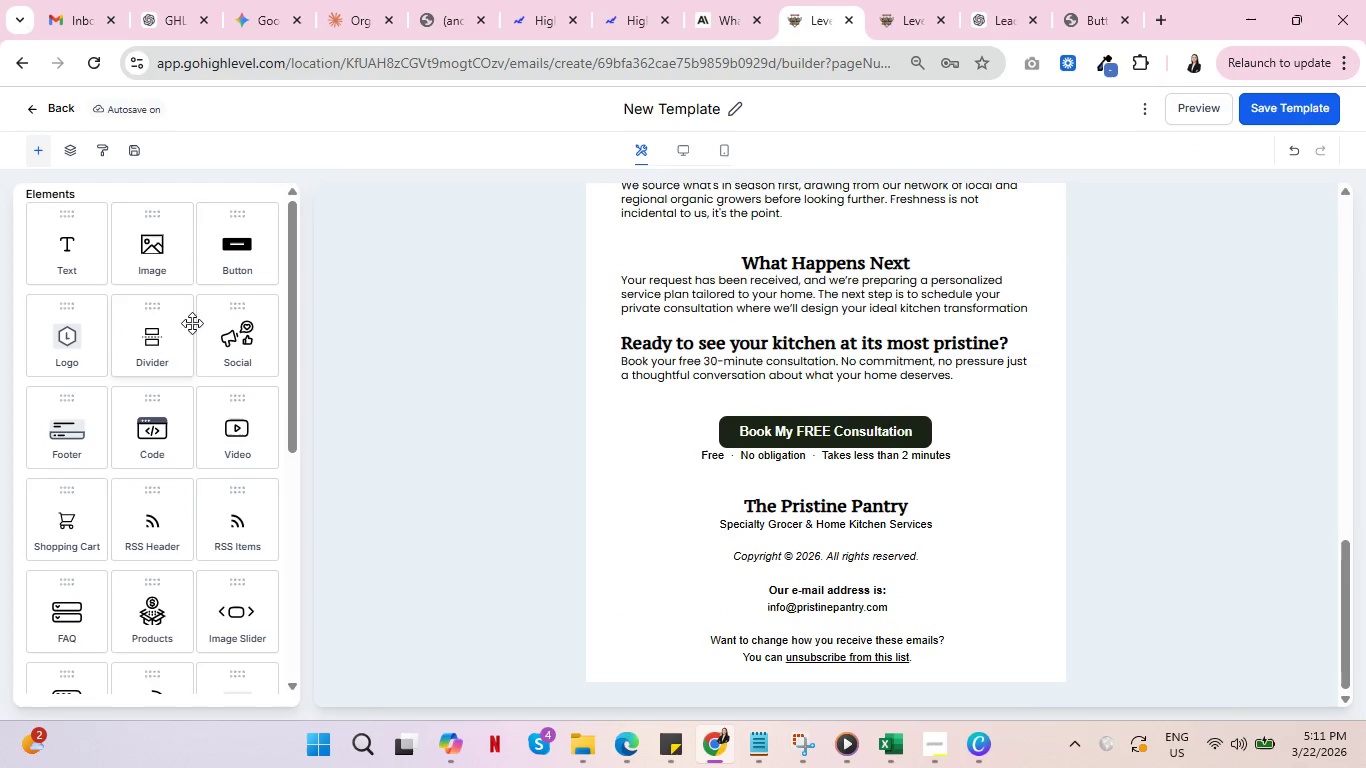 
left_click_drag(start_coordinate=[232, 343], to_coordinate=[723, 687])
 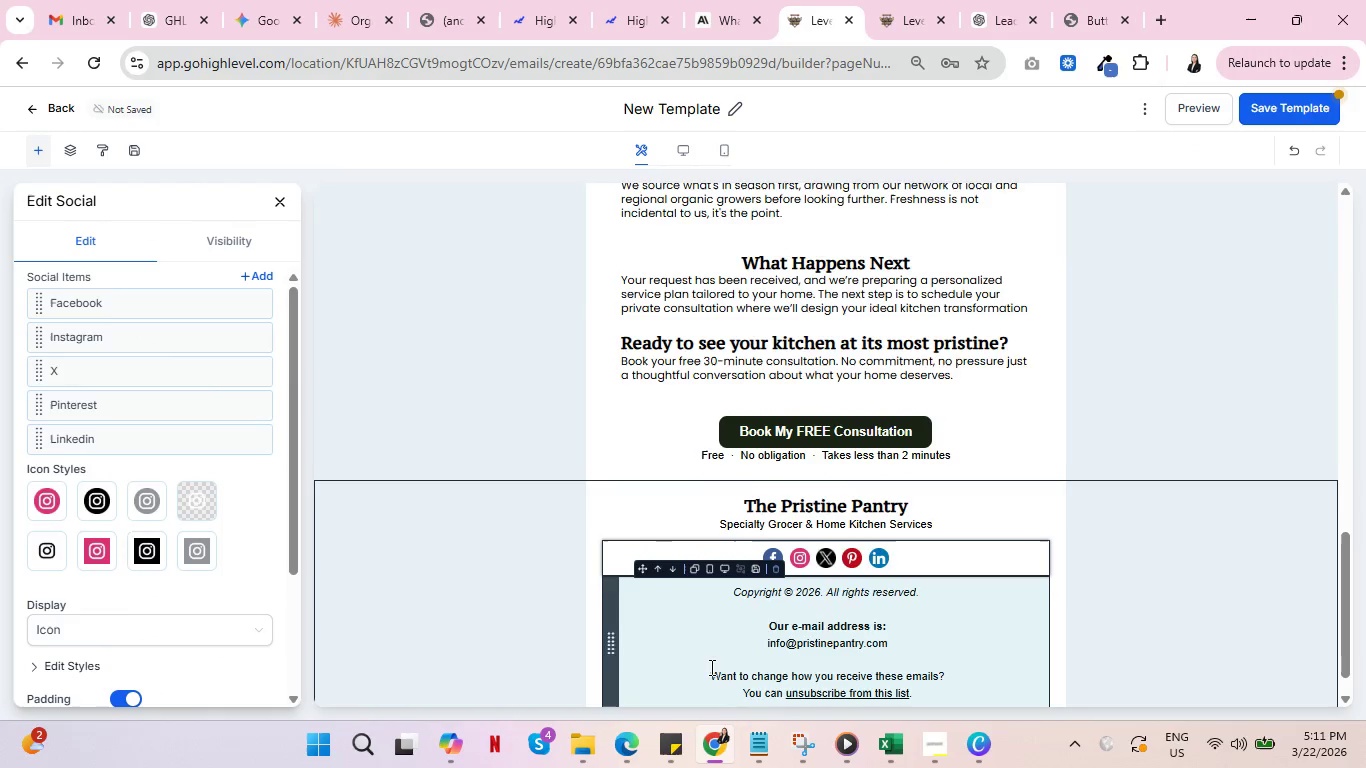 
scroll: coordinate [919, 589], scroll_direction: down, amount: 8.0
 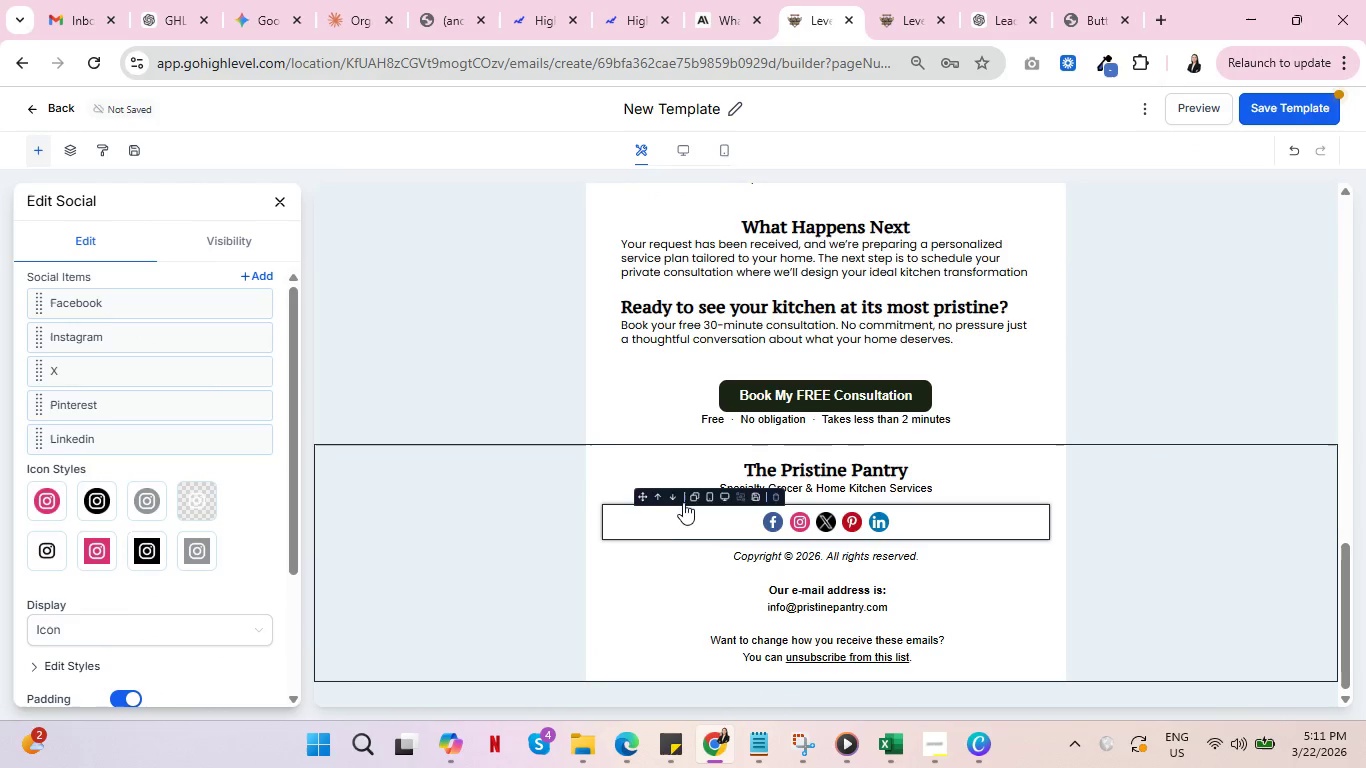 
left_click([672, 492])
 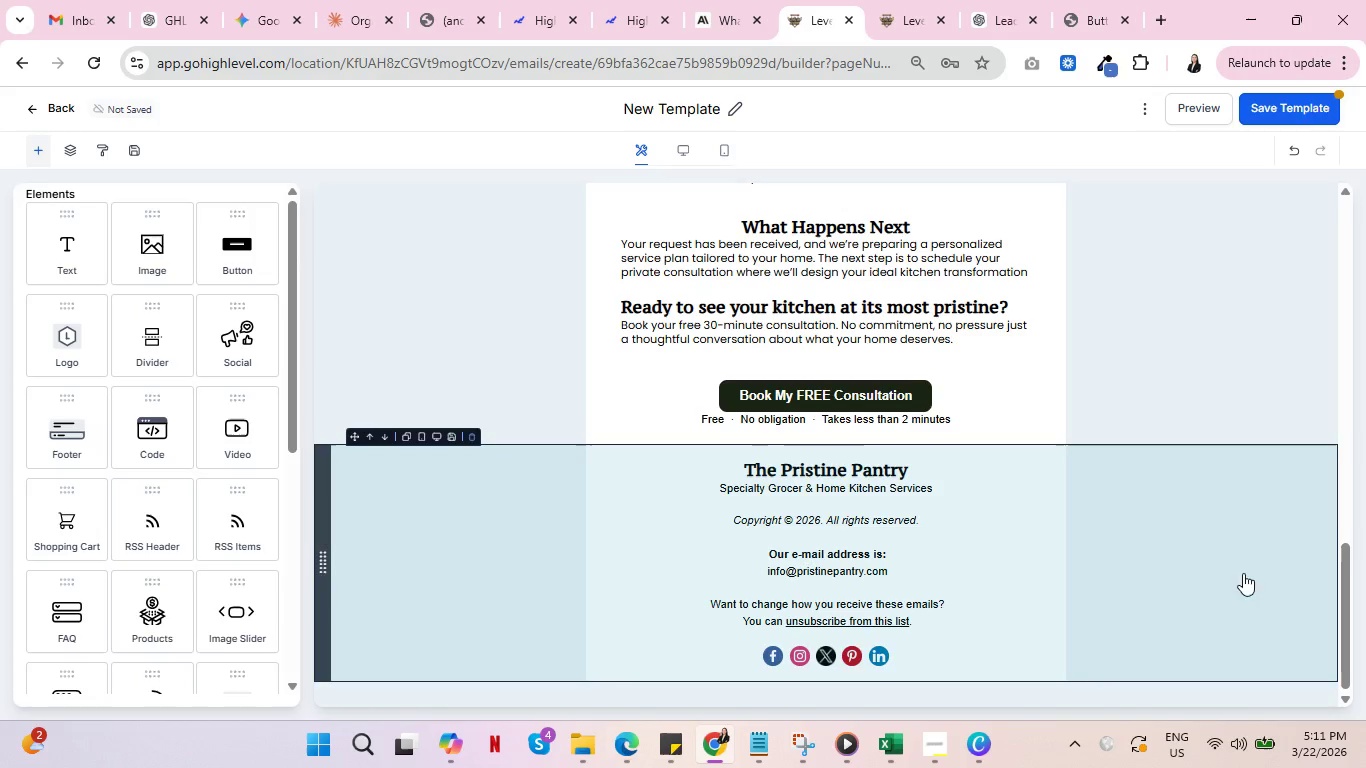 
scroll: coordinate [1300, 447], scroll_direction: up, amount: 21.0
 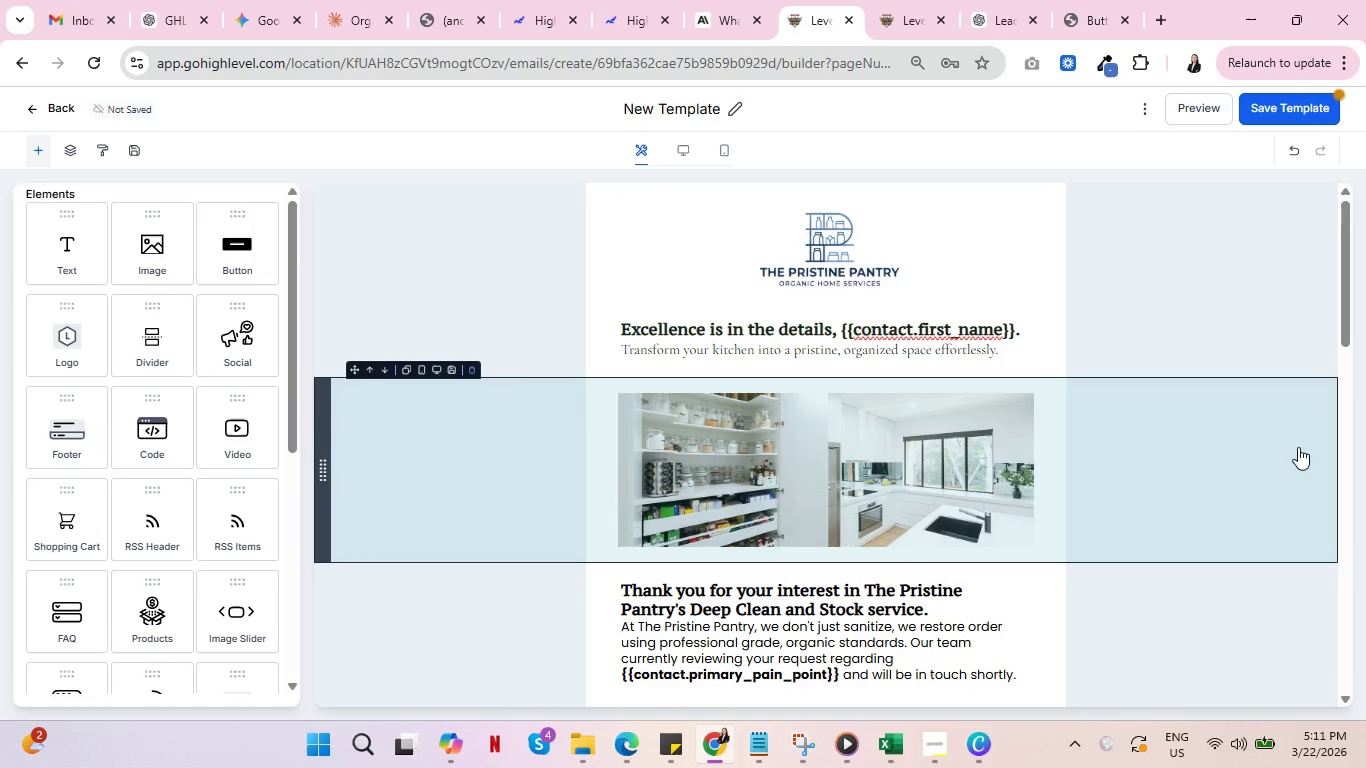 
key(Control+ControlLeft)
 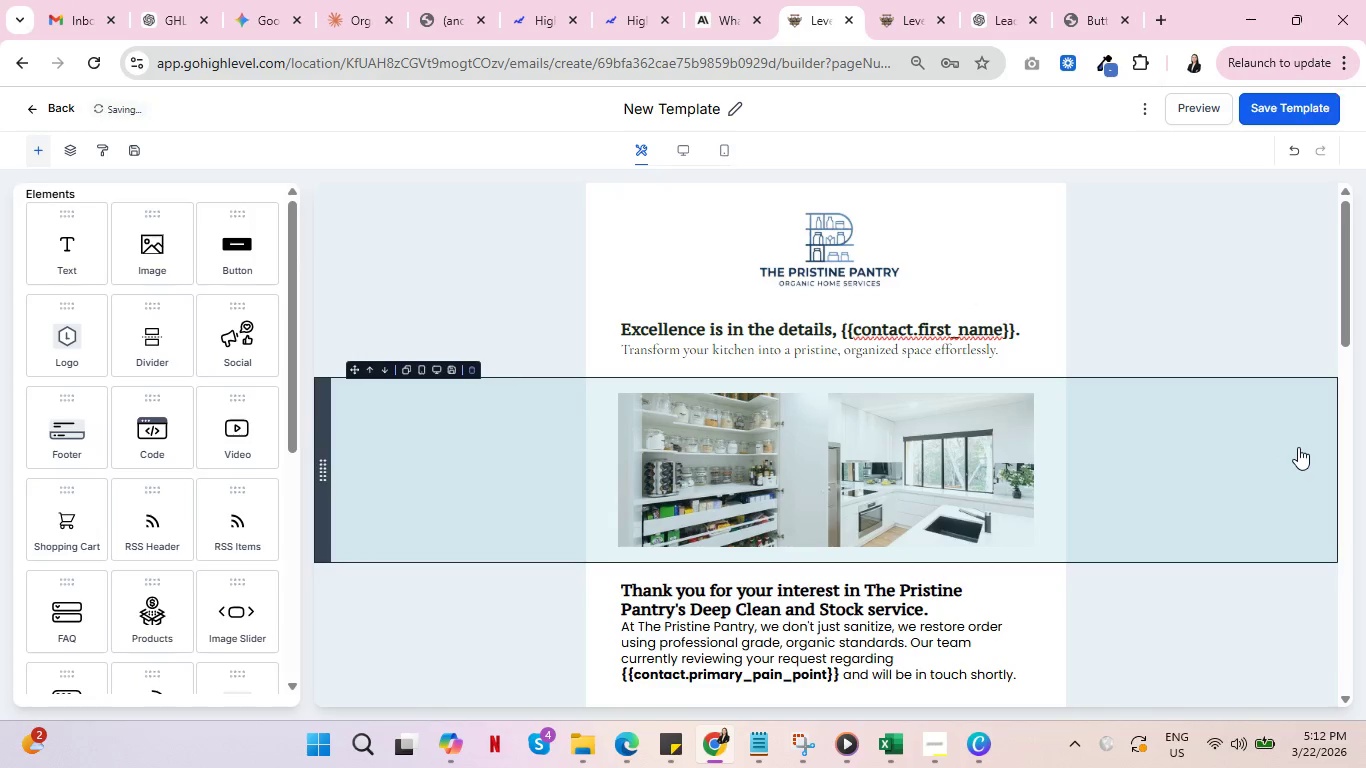 
key(Control+ControlLeft)
 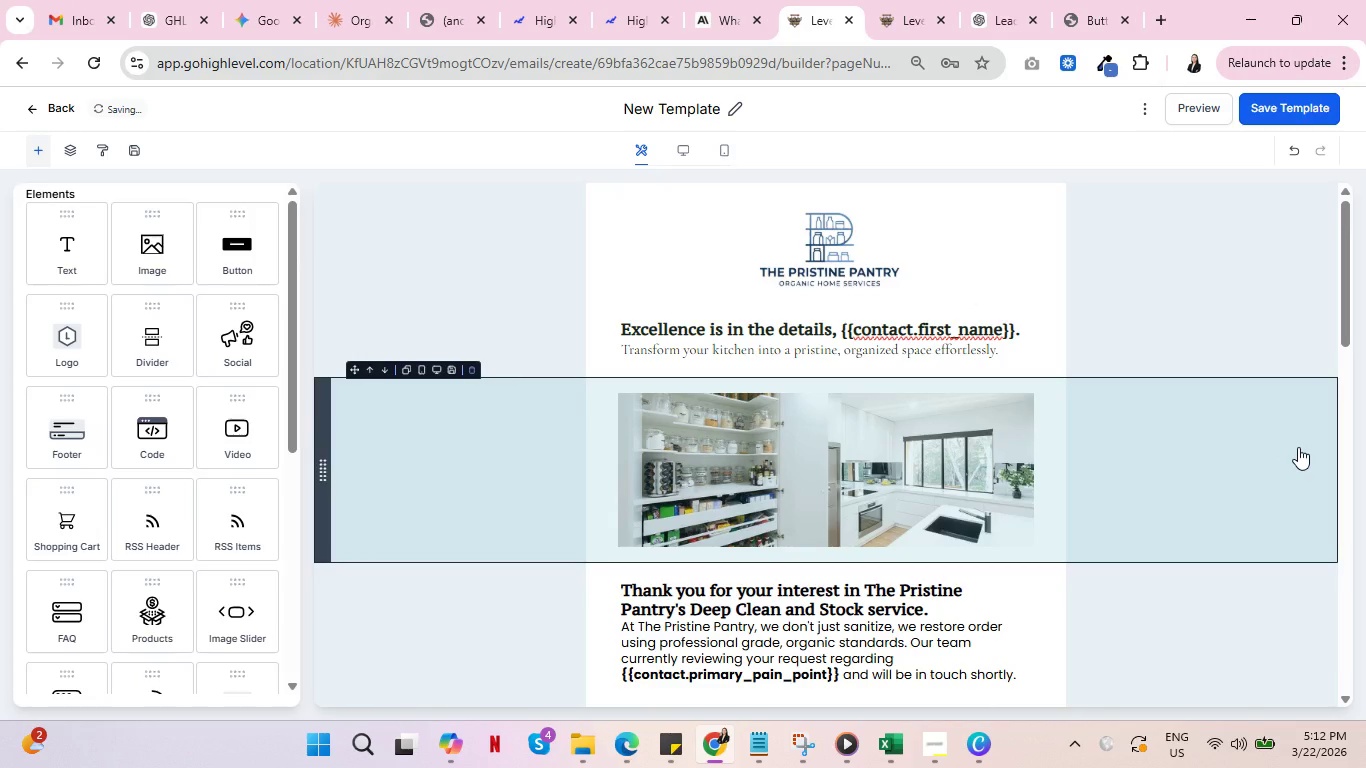 
key(Control+ControlLeft)
 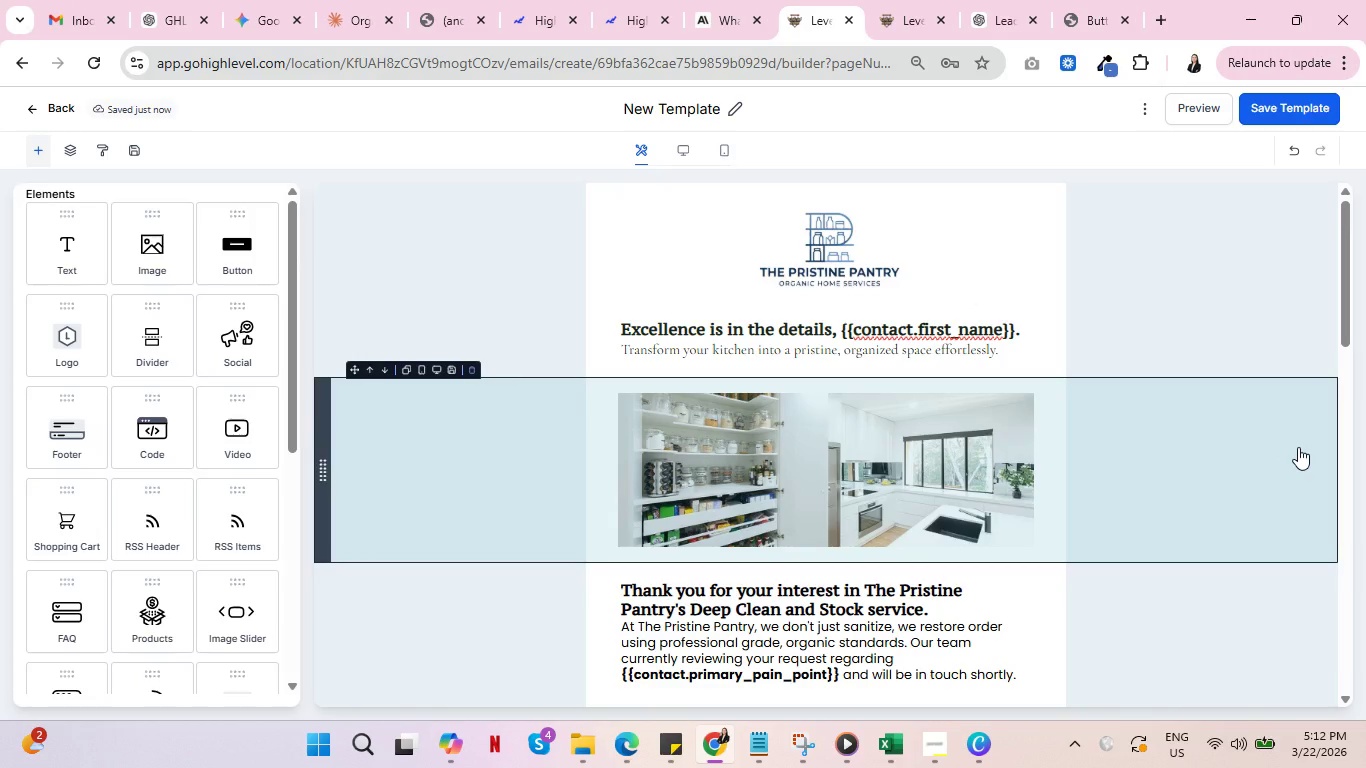 
key(Control+ControlLeft)
 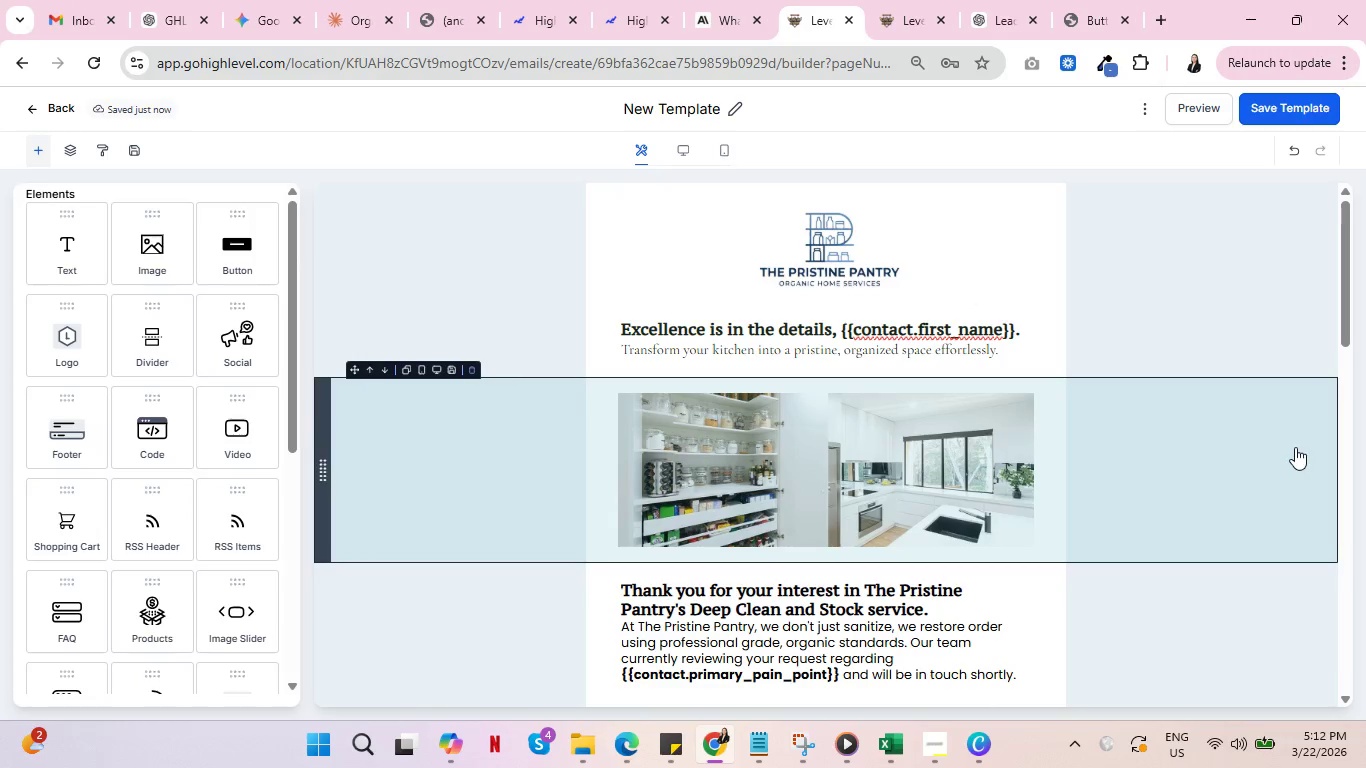 
key(Control+ControlLeft)
 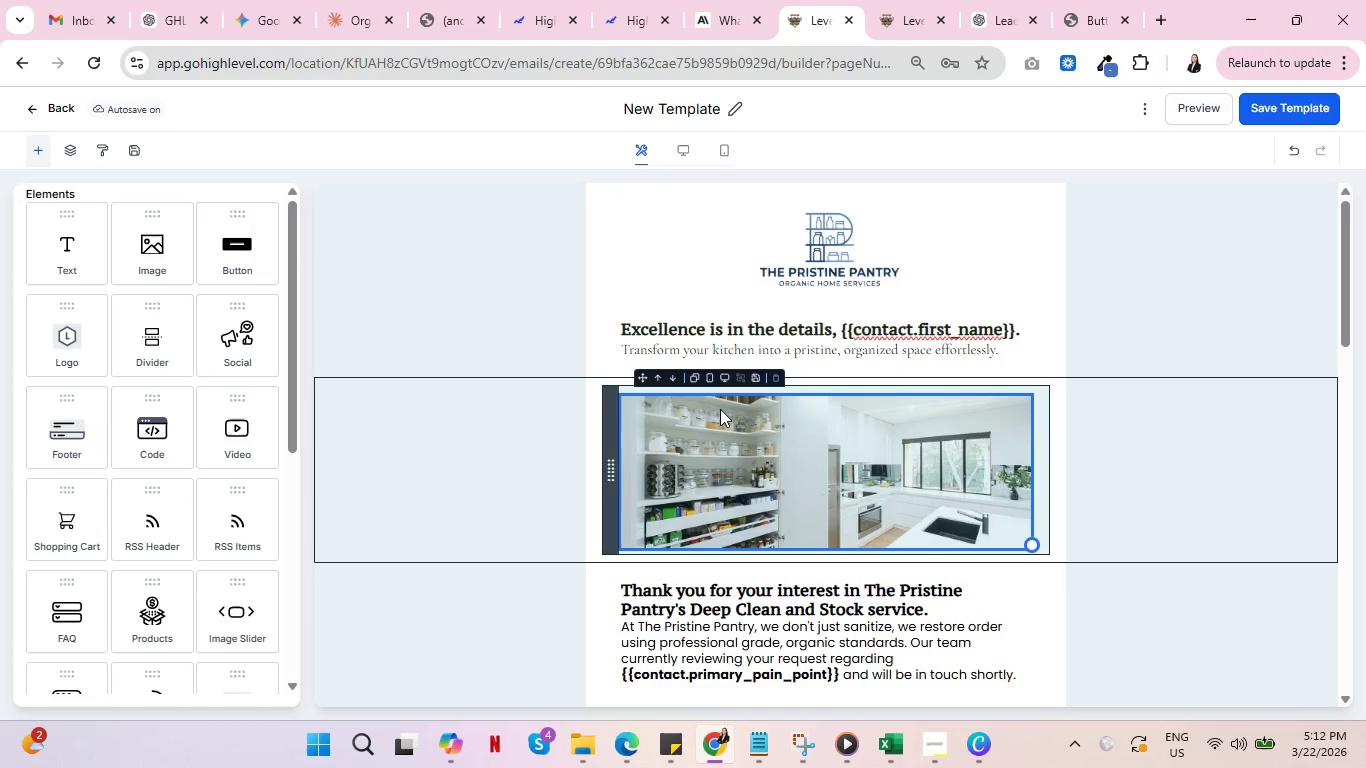 
key(Control+ControlLeft)
 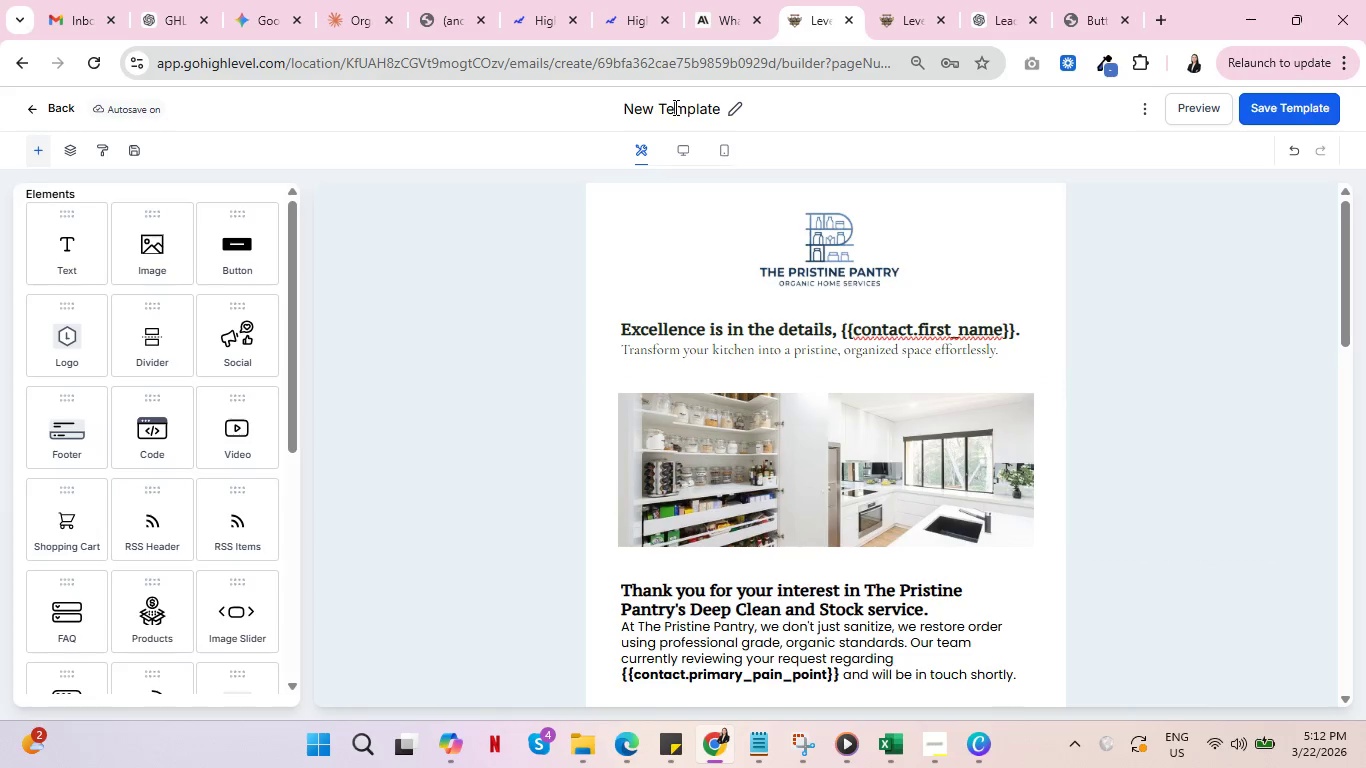 
double_click([674, 107])
 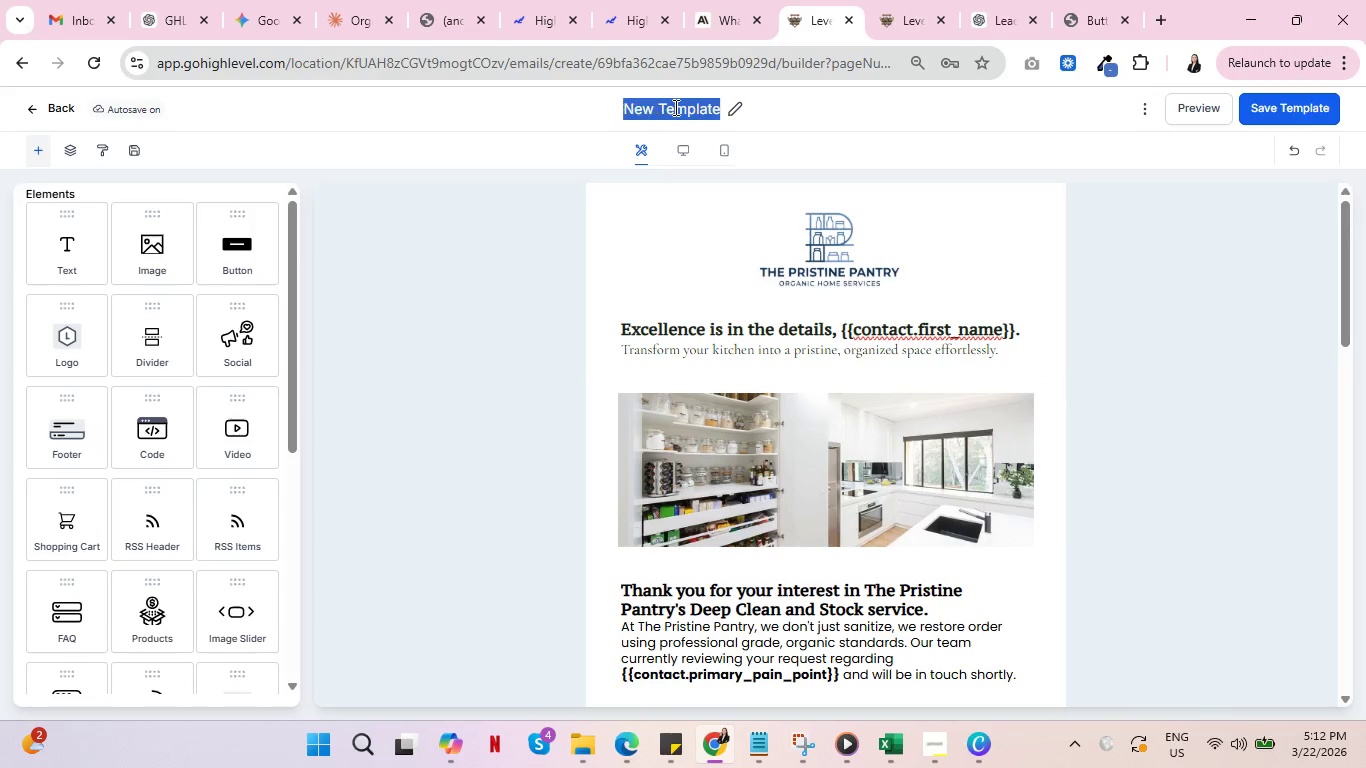 
triple_click([674, 107])
 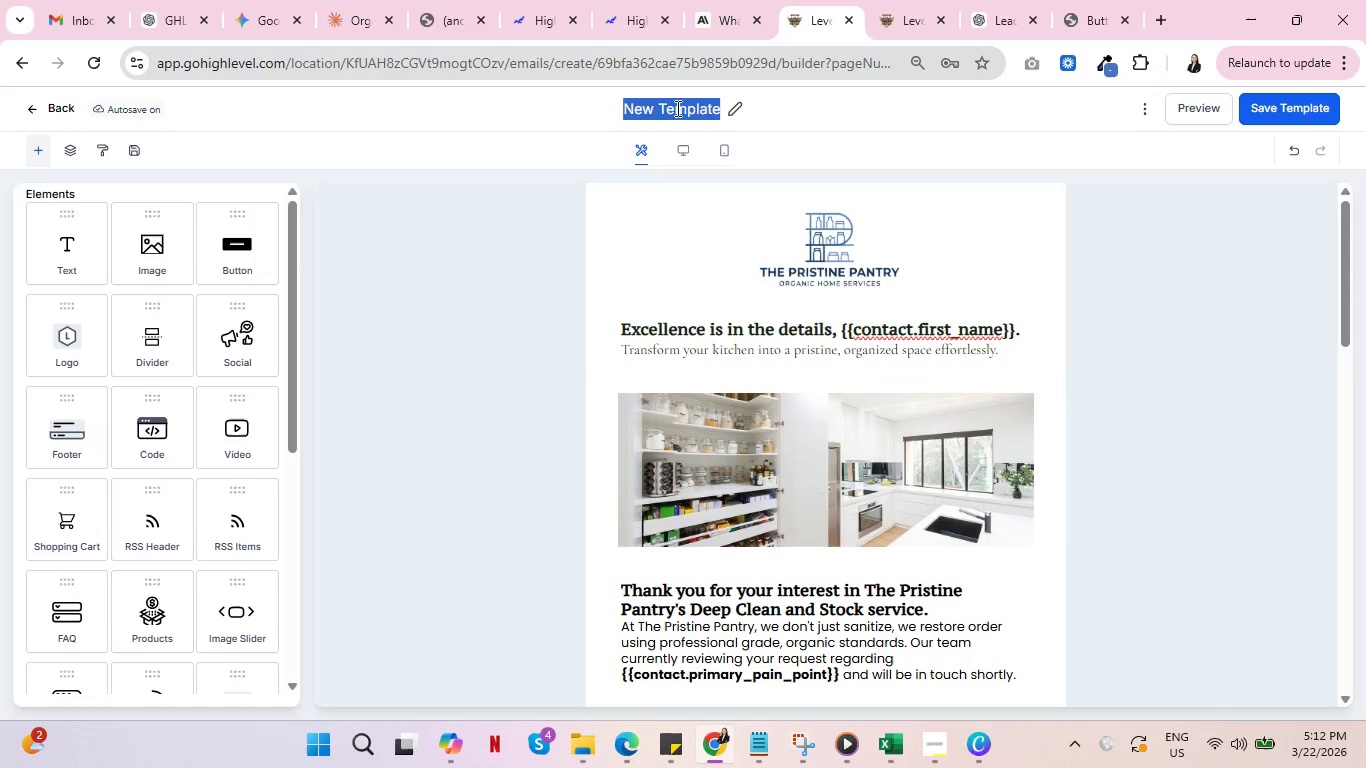 
type(Pristine Pantry Welcome Email)
 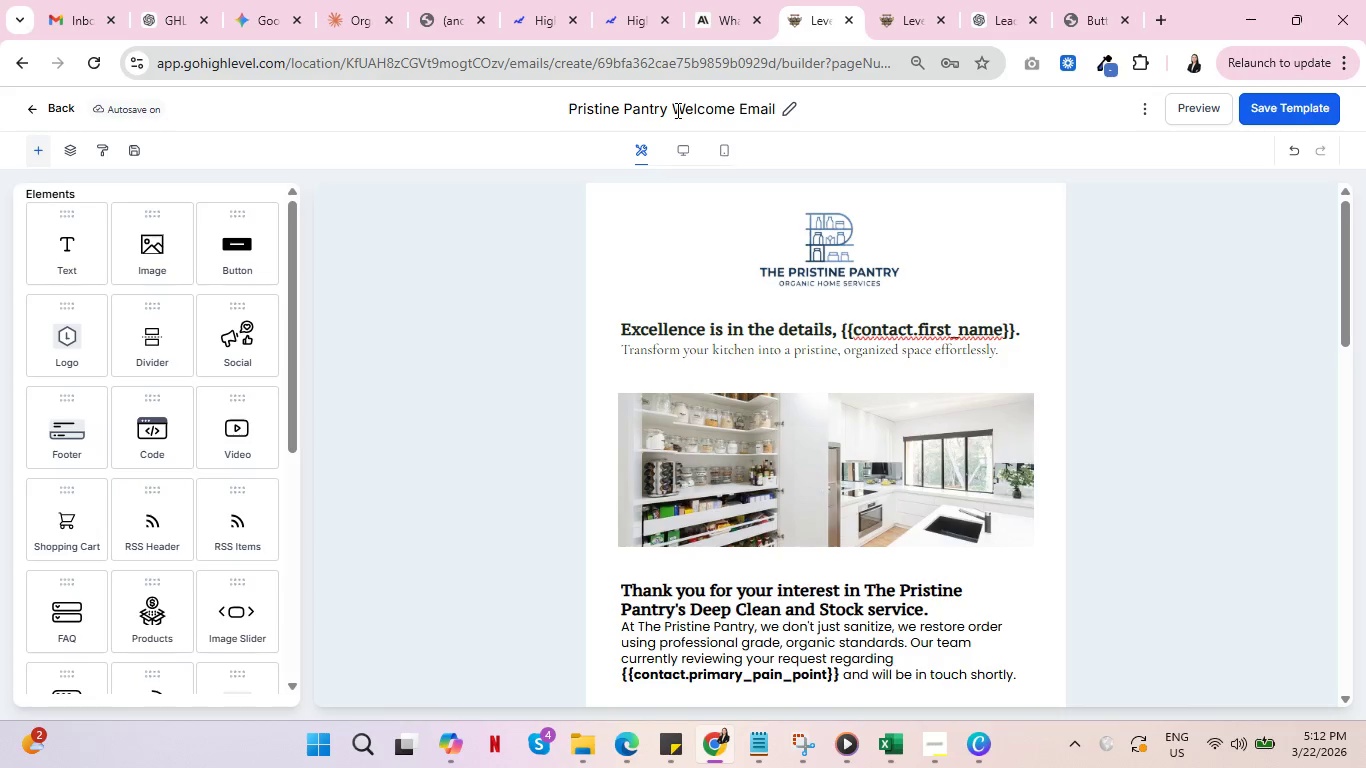 
left_click([965, 114])
 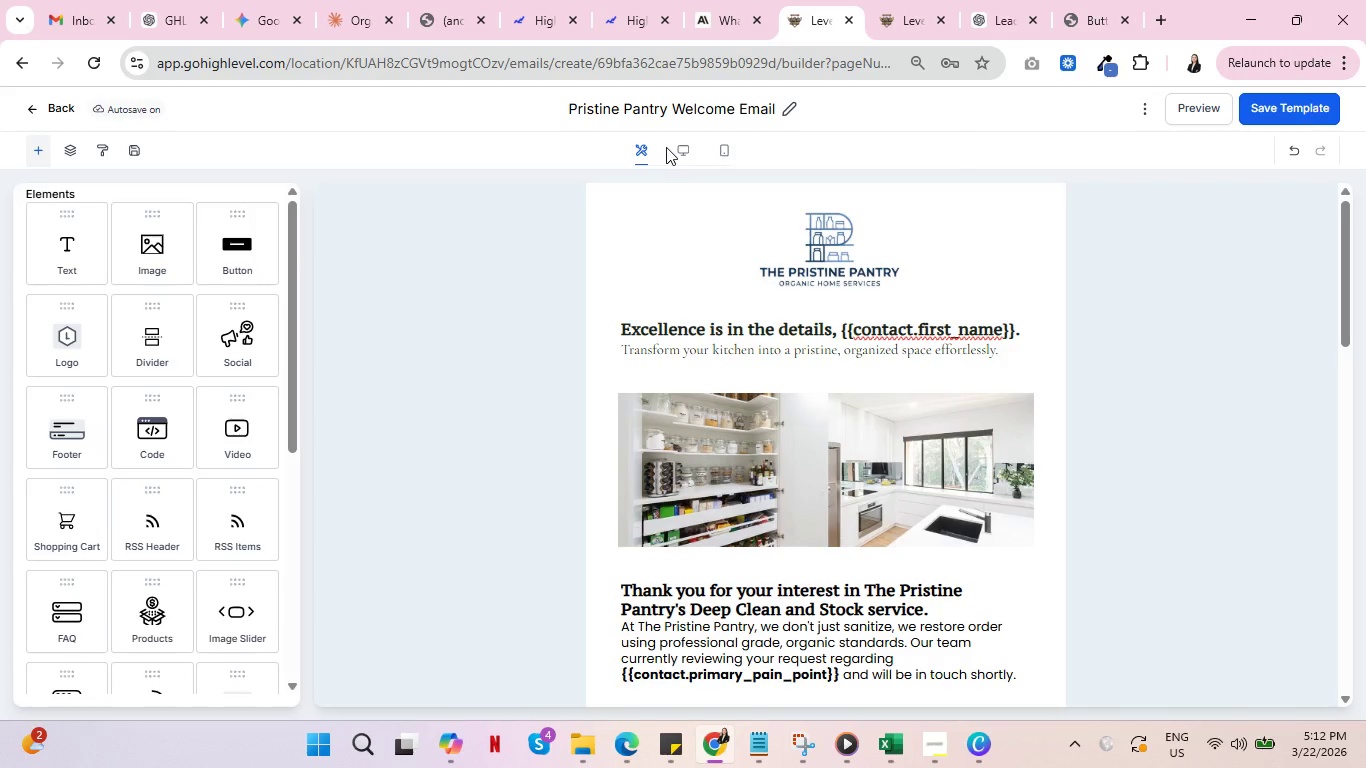 
left_click([685, 154])
 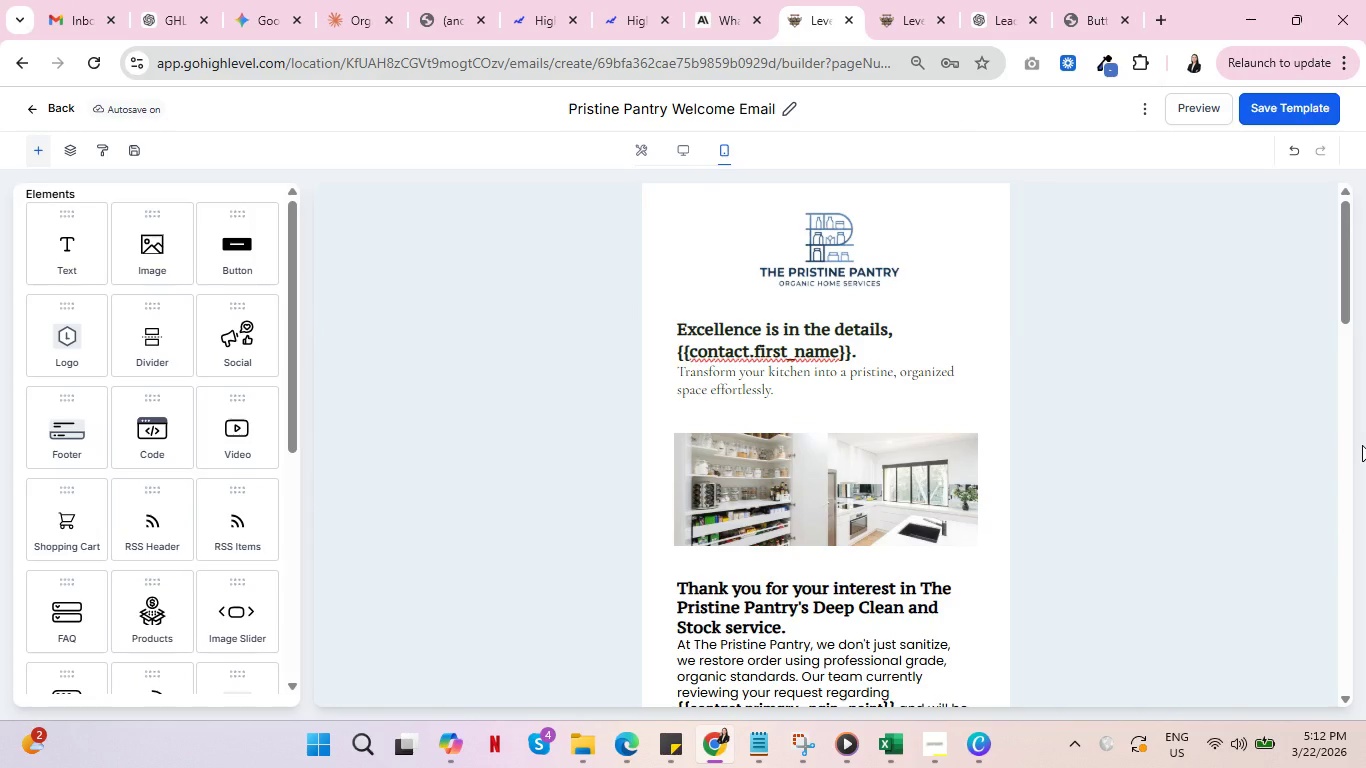 
wait(6.41)
 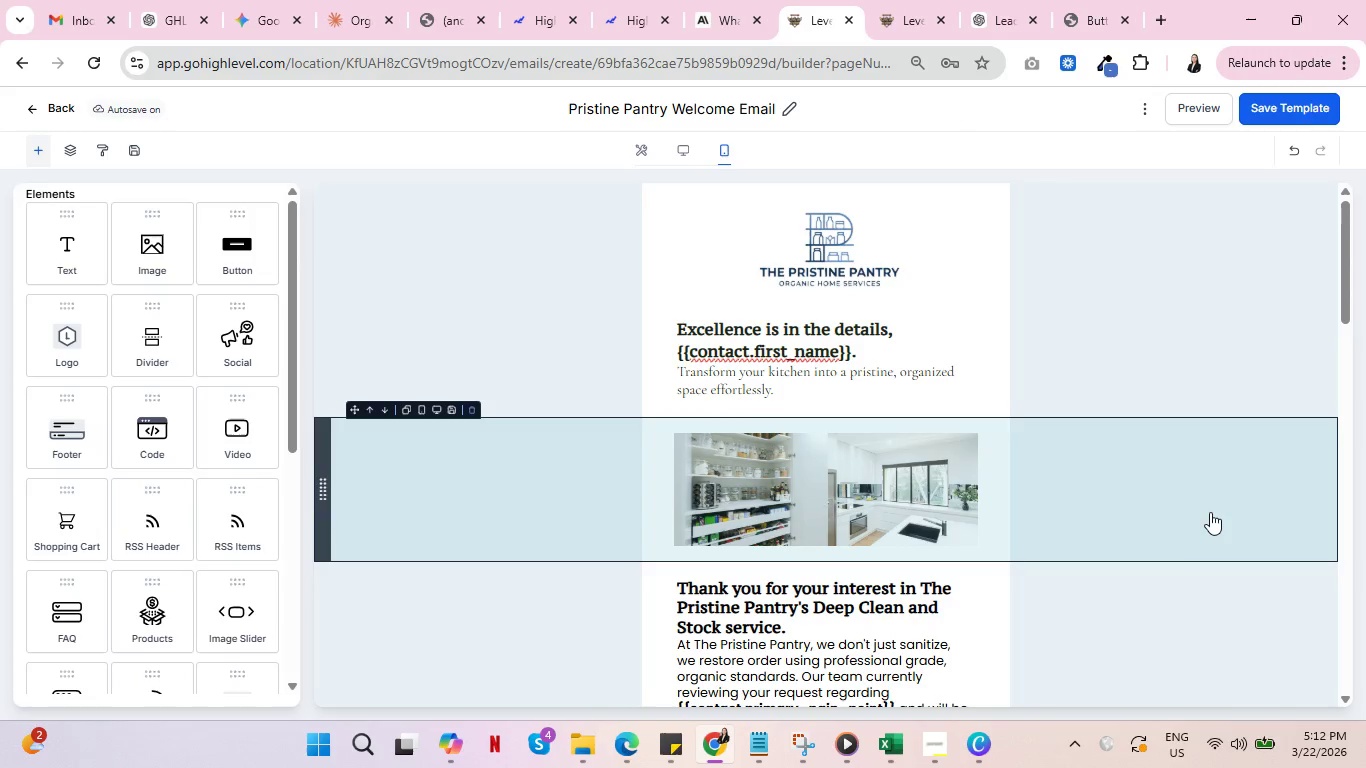 
scroll: coordinate [1108, 507], scroll_direction: down, amount: 4.0
 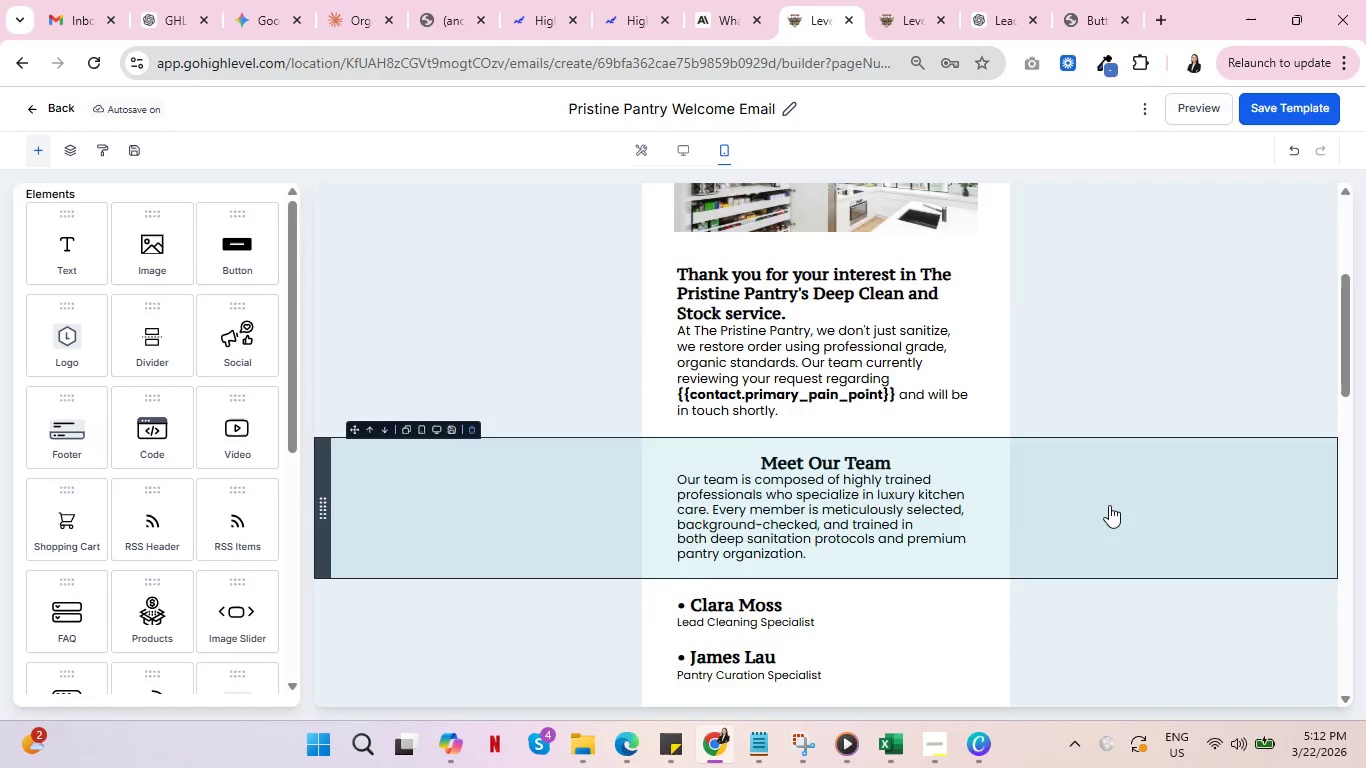 
scroll: coordinate [1109, 499], scroll_direction: up, amount: 4.0
 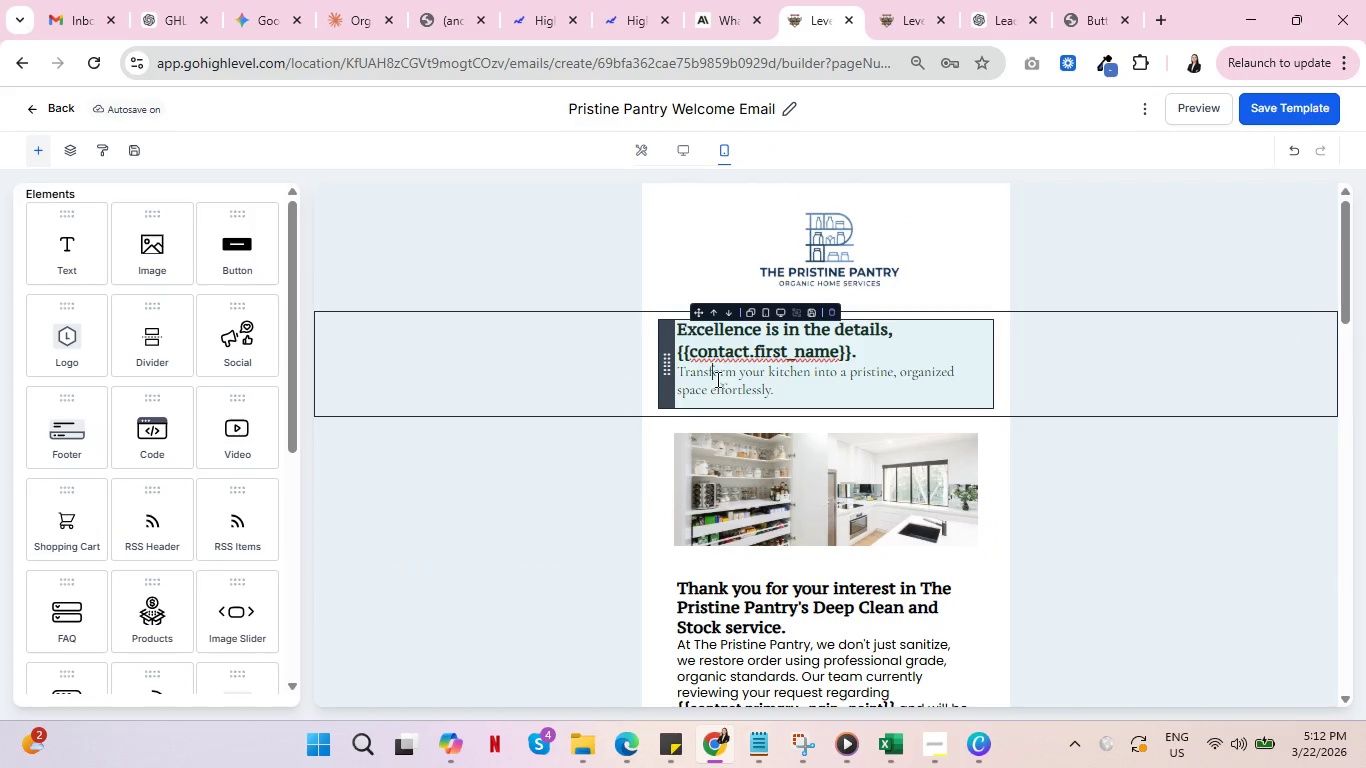 
double_click([716, 379])
 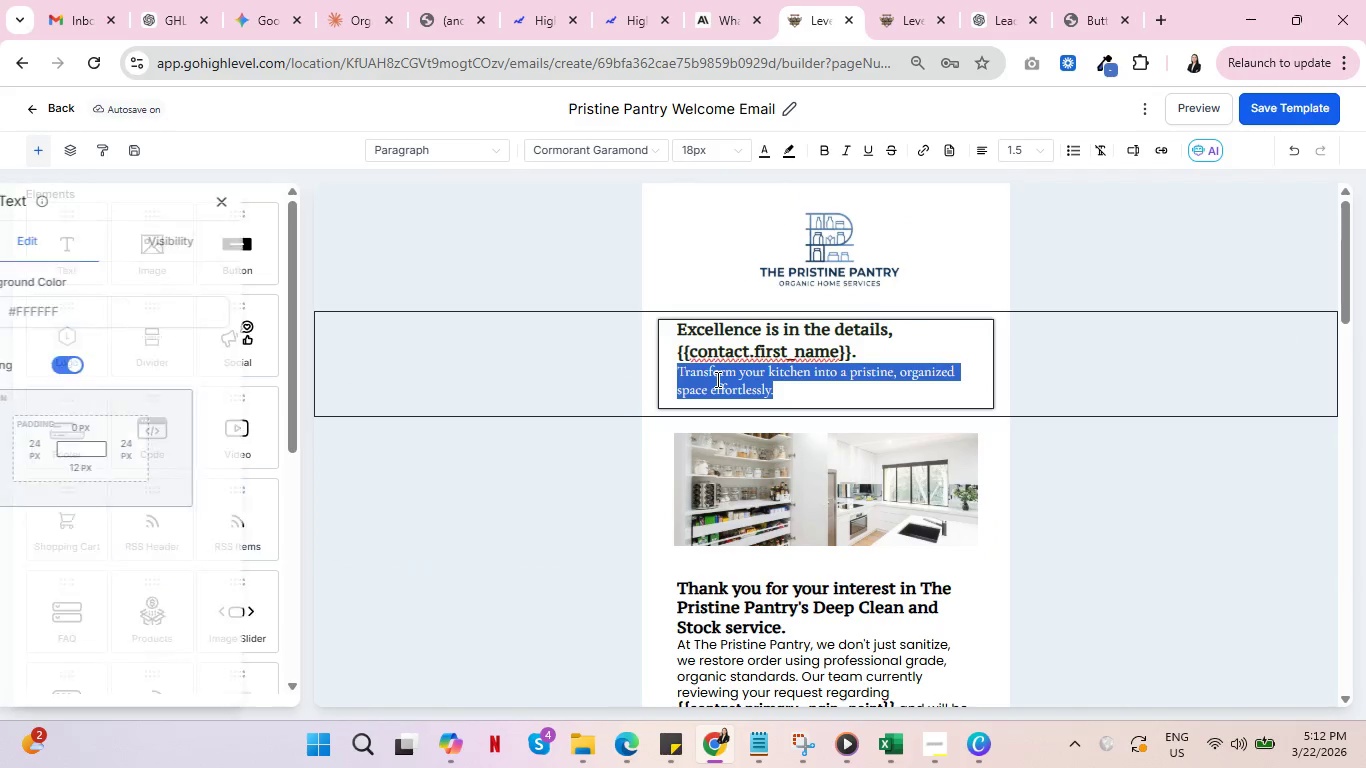 
triple_click([716, 379])
 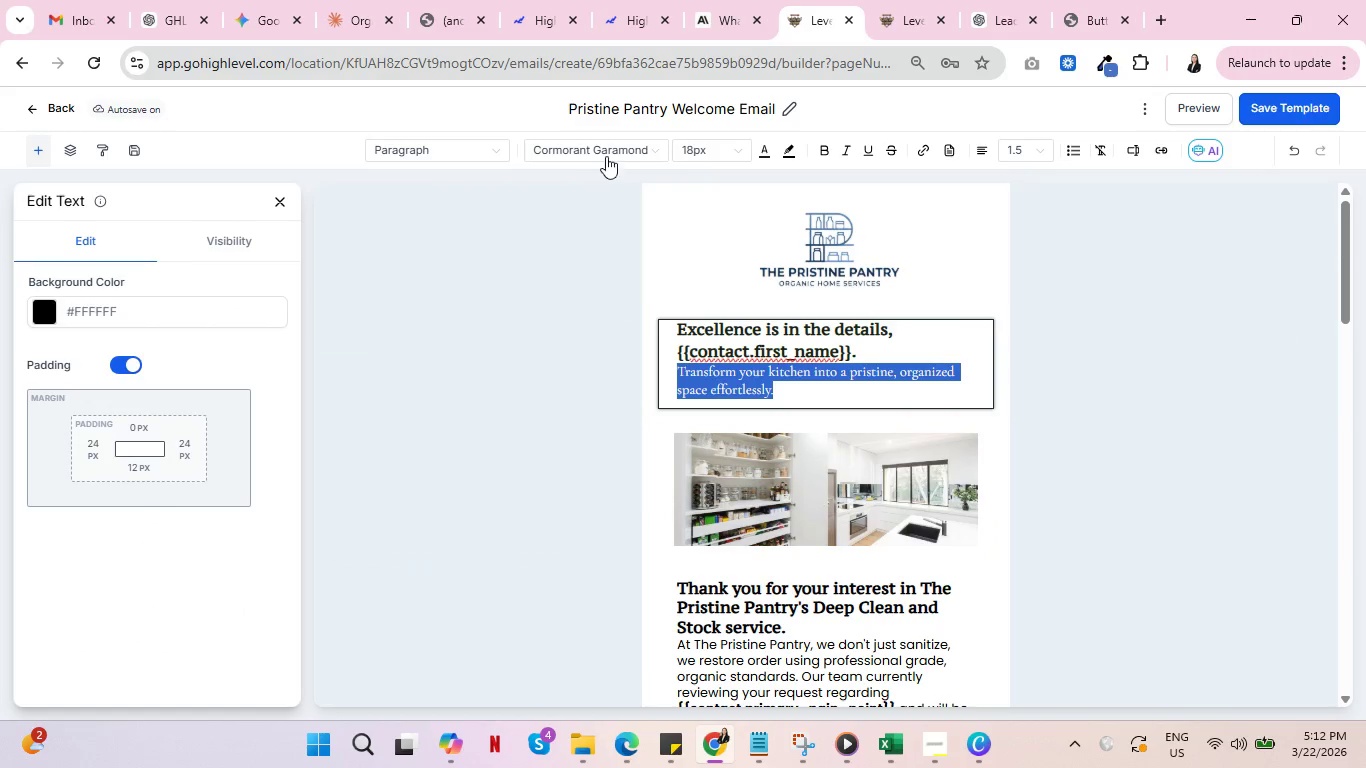 
left_click([634, 148])
 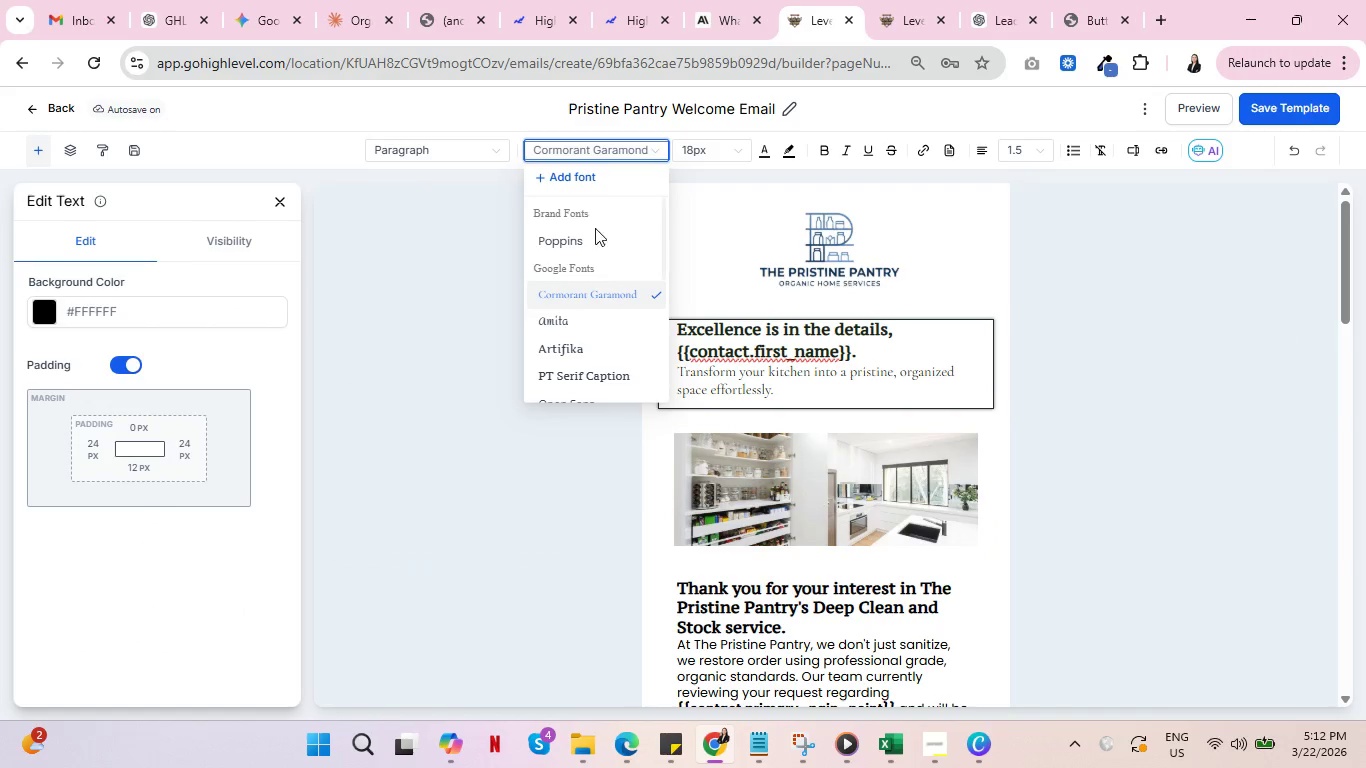 
left_click([592, 238])
 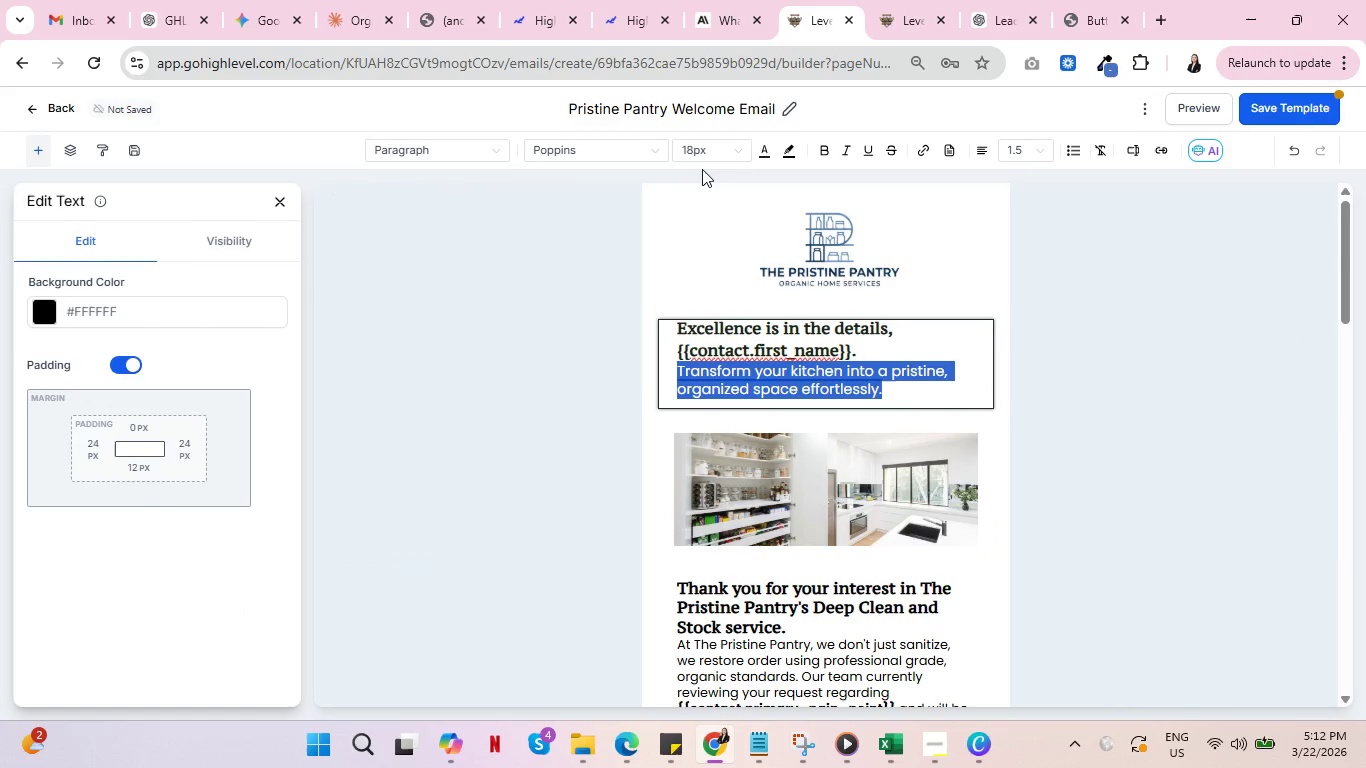 
left_click([719, 148])
 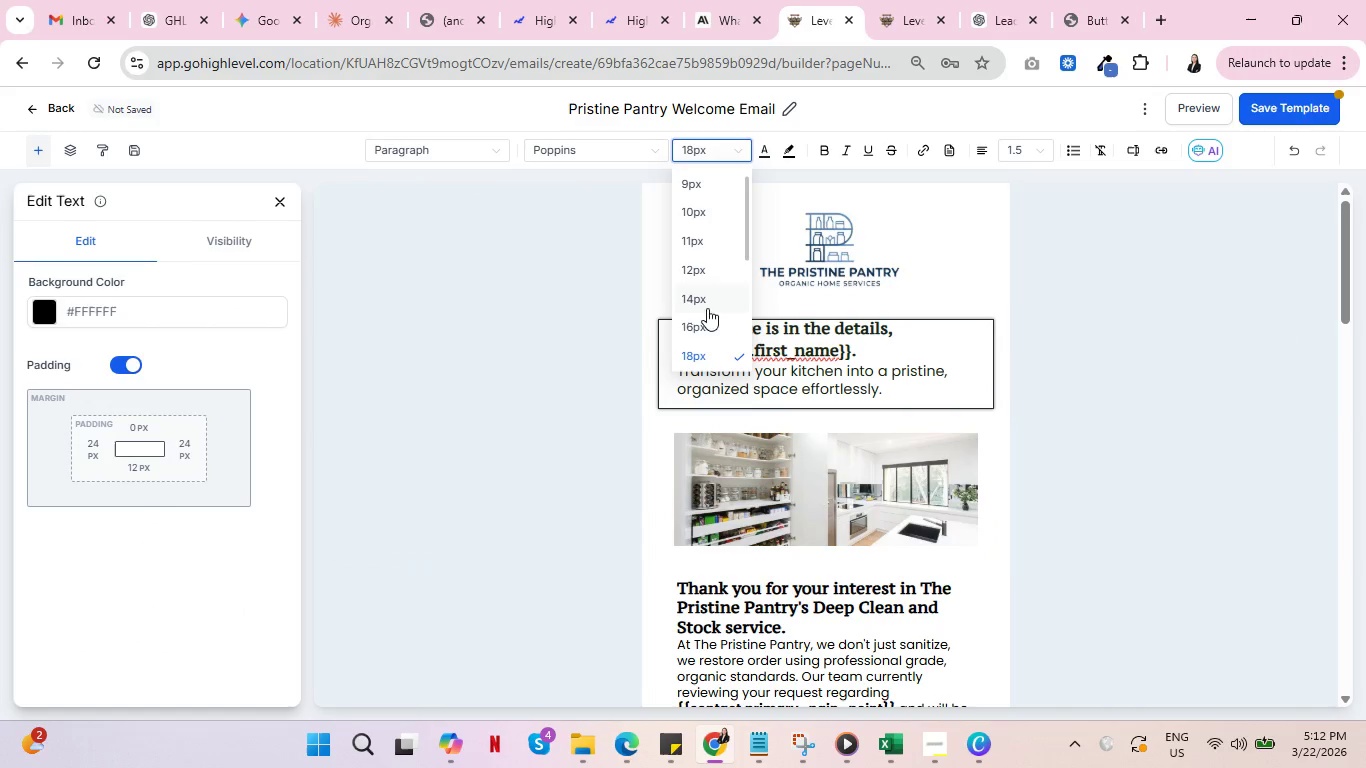 
left_click([699, 325])
 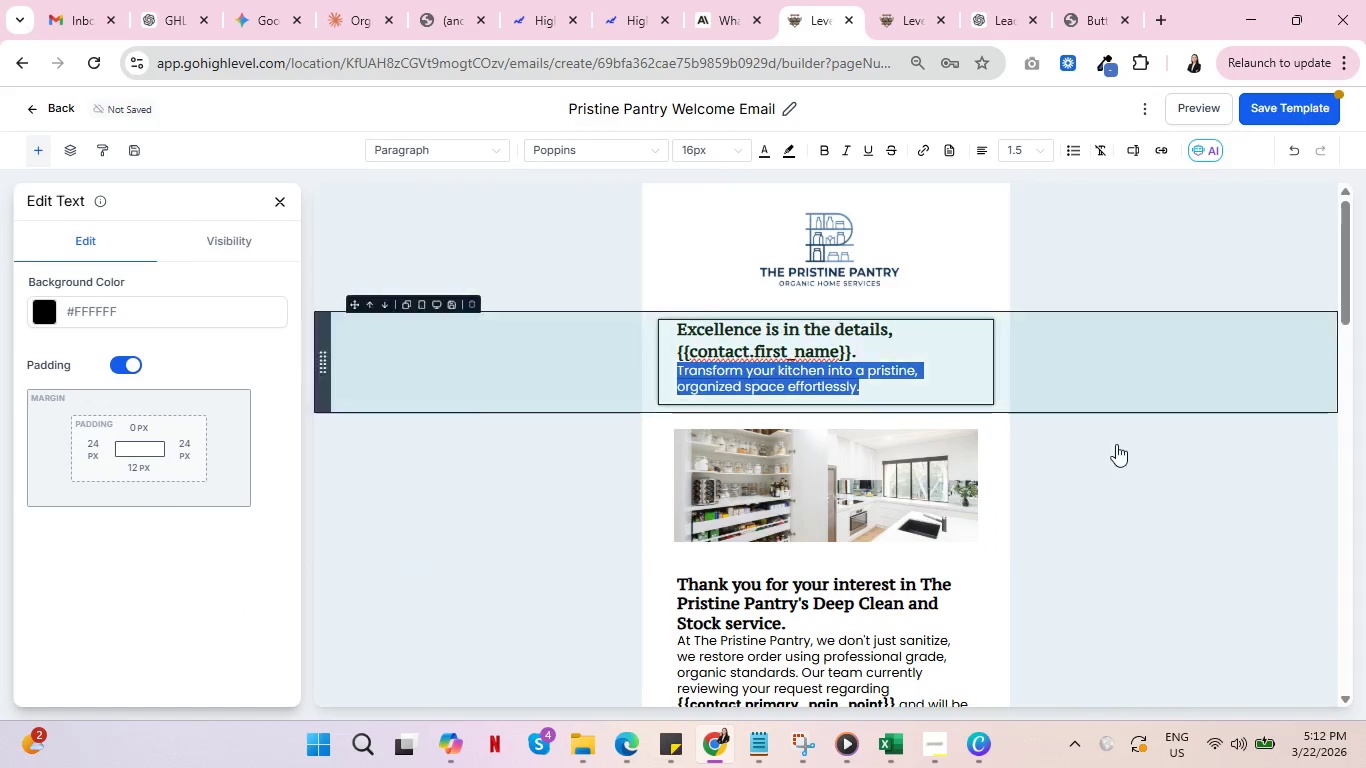 
left_click([1133, 448])
 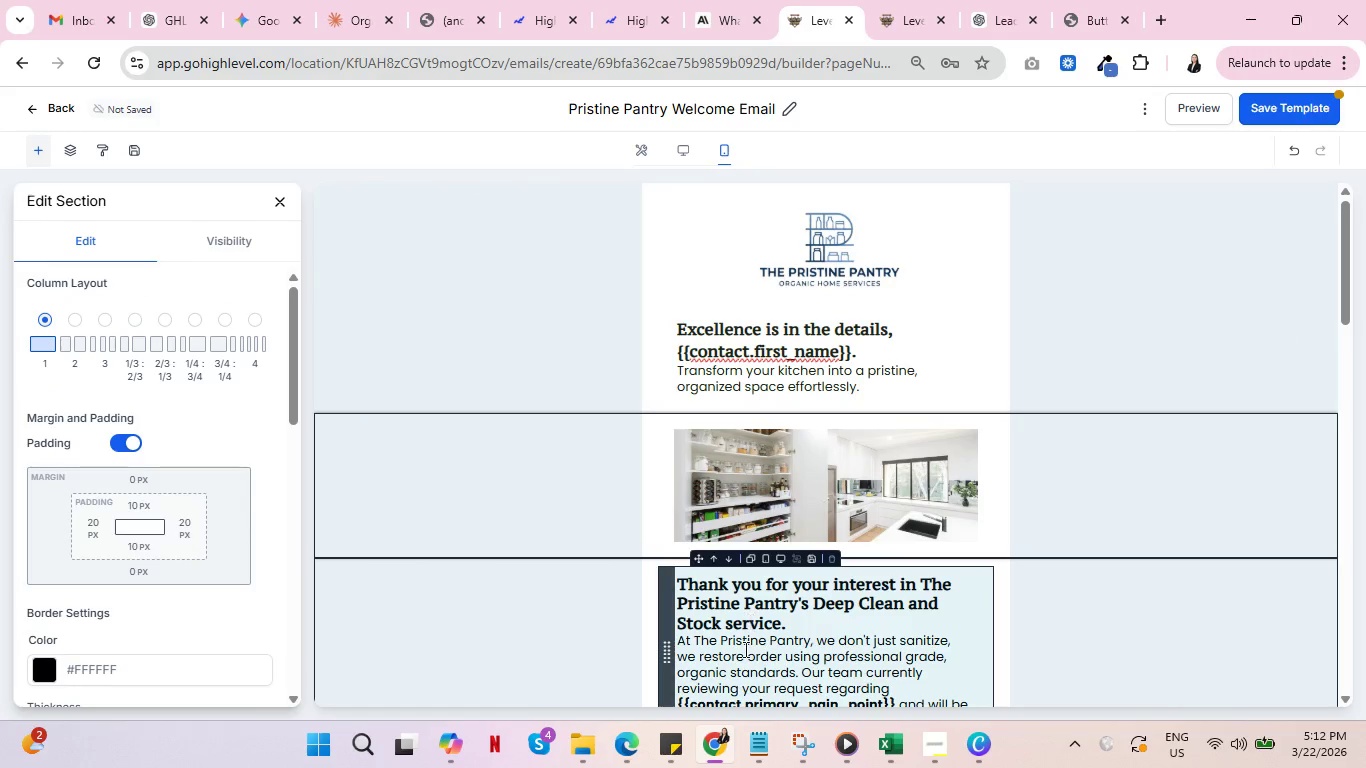 
left_click([742, 672])
 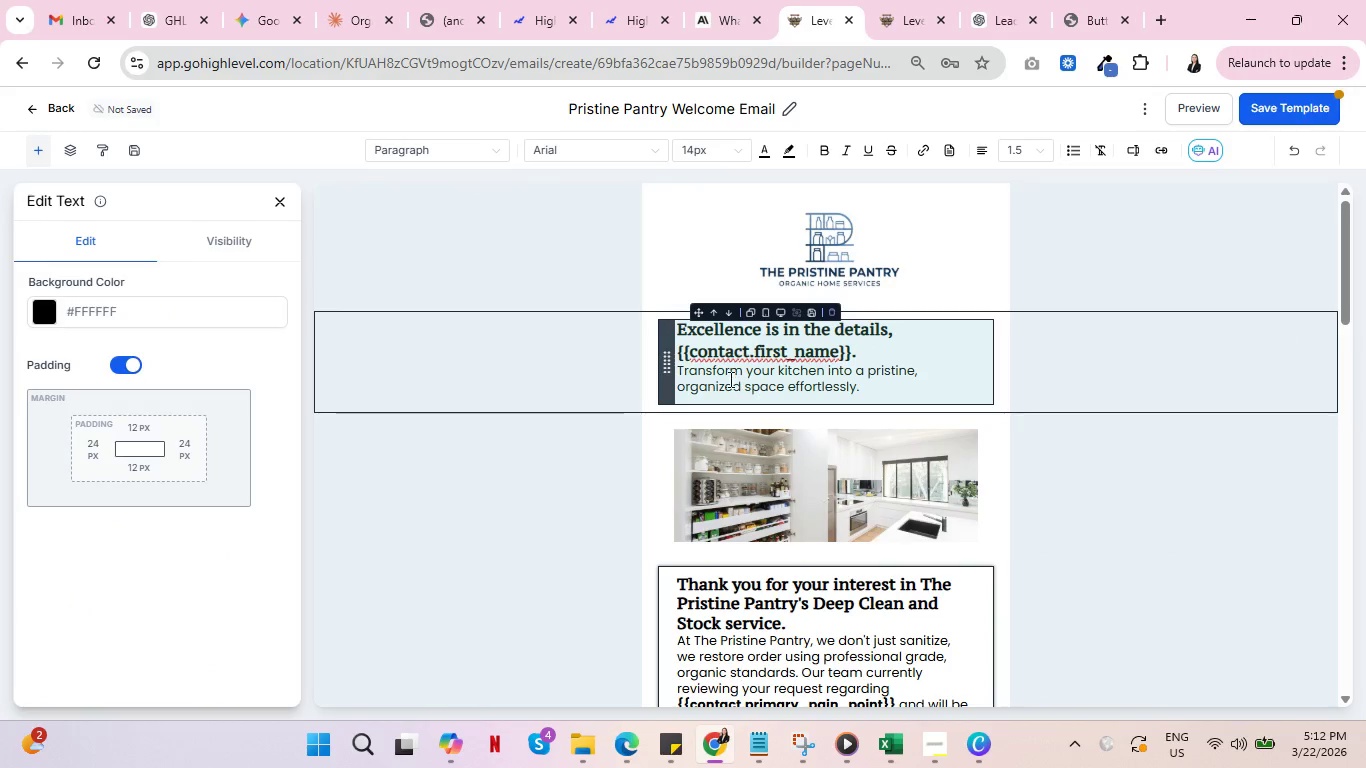 
double_click([728, 374])
 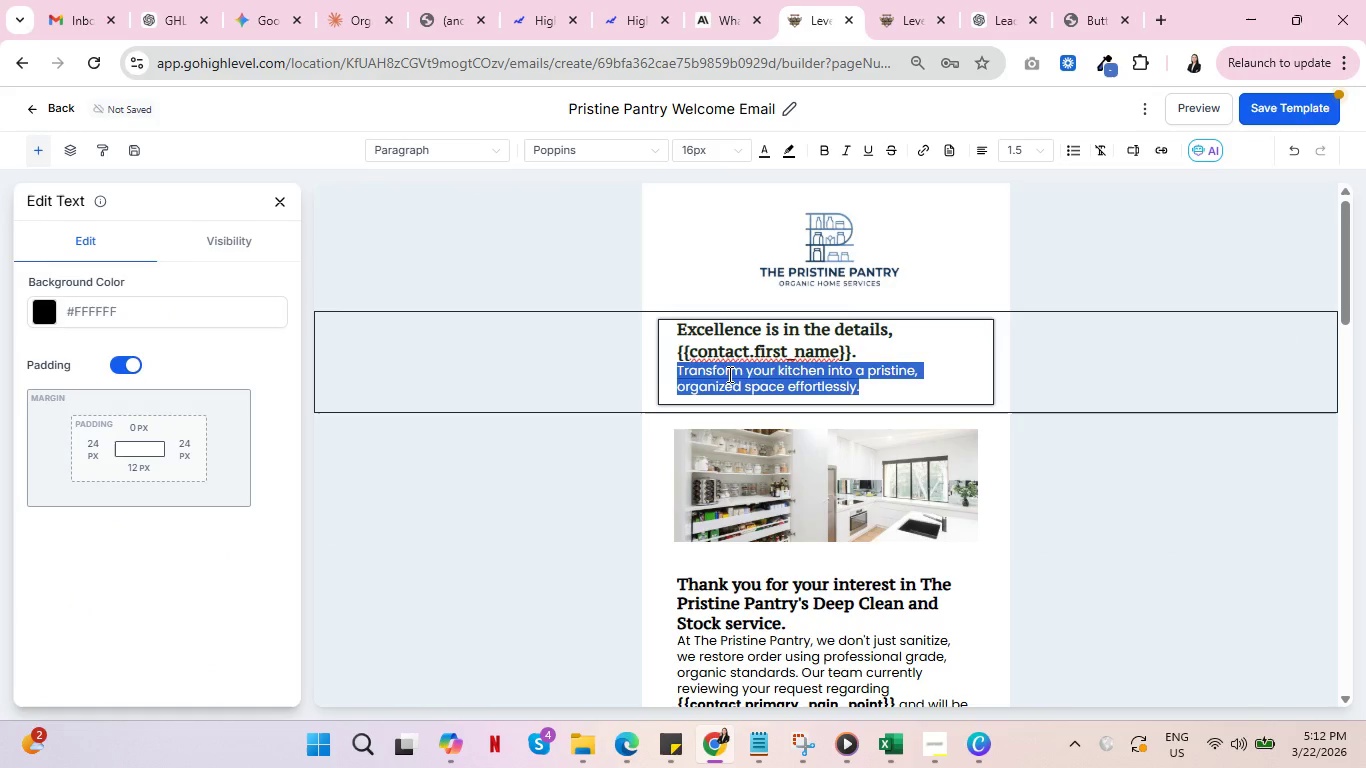 
triple_click([728, 374])
 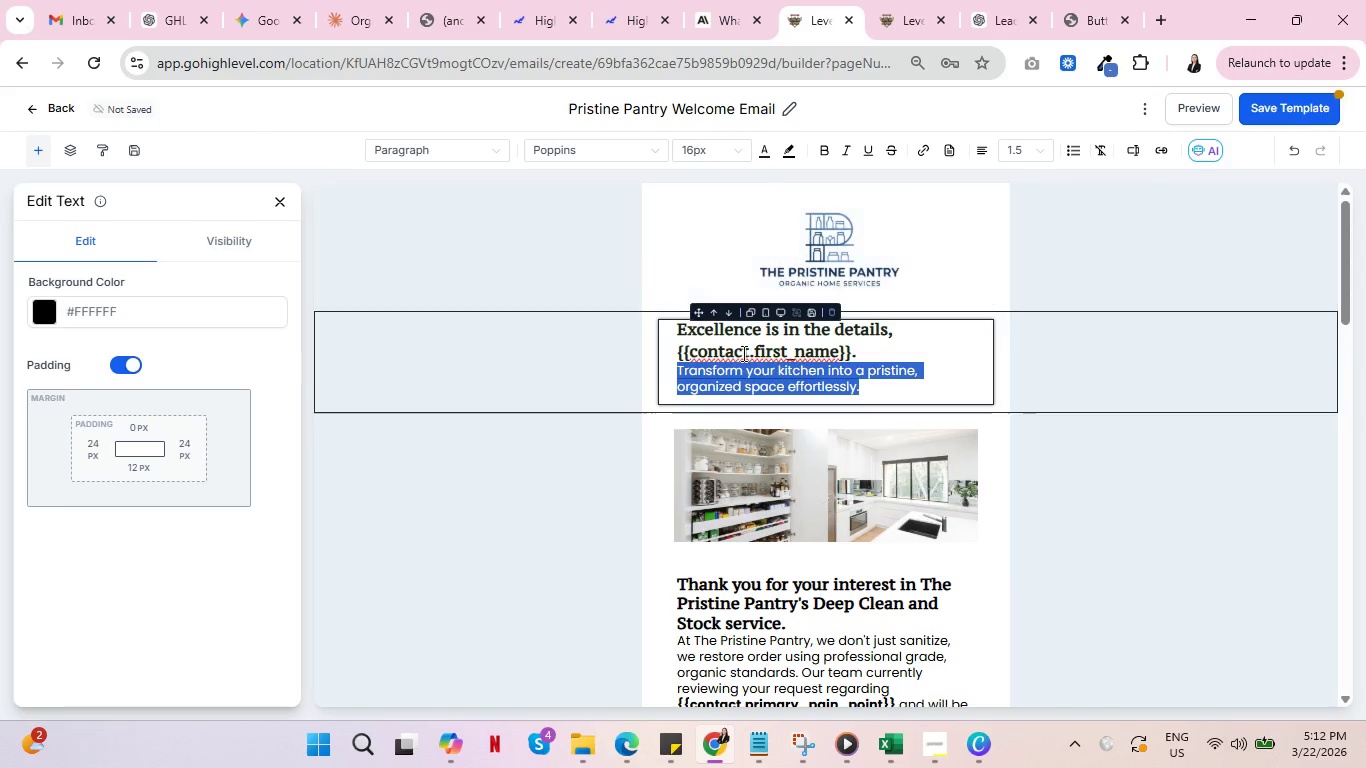 
left_click([742, 346])
 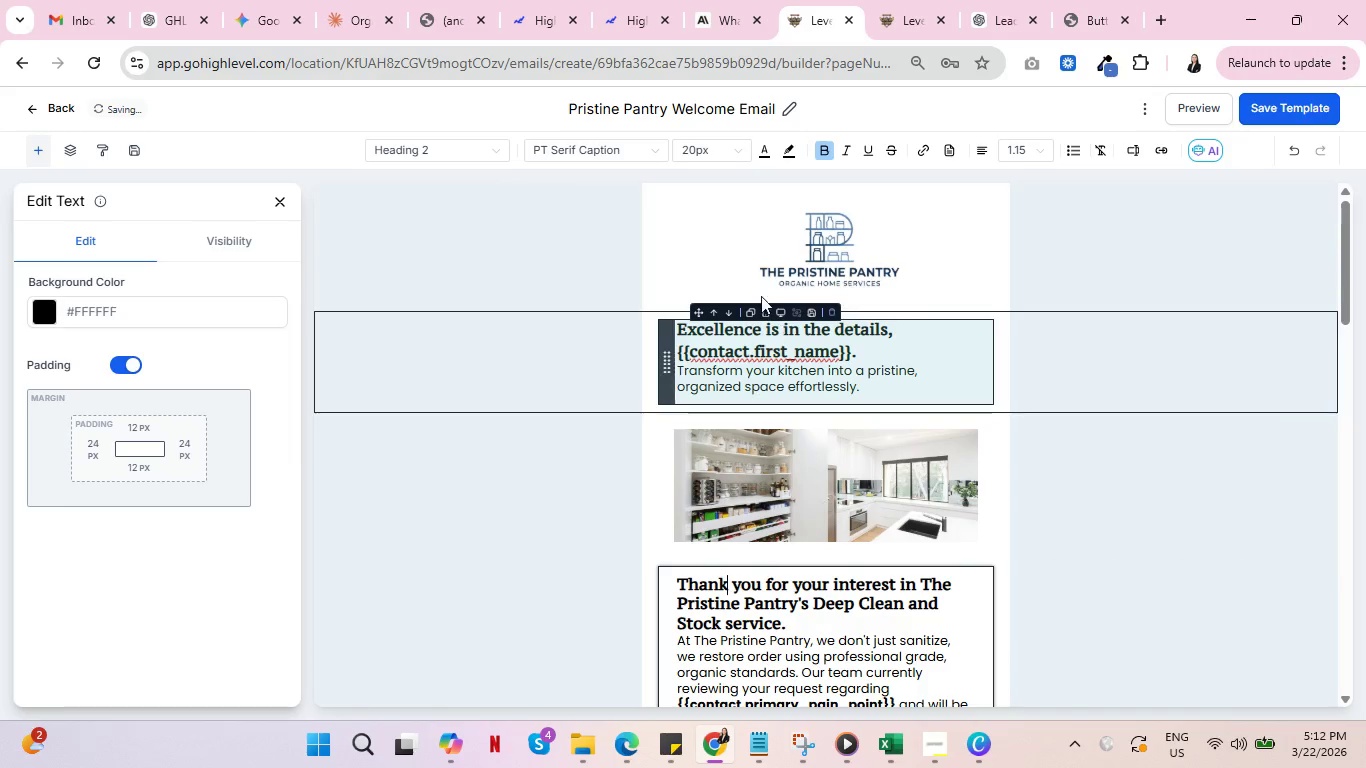 
scroll: coordinate [1162, 444], scroll_direction: down, amount: 17.0
 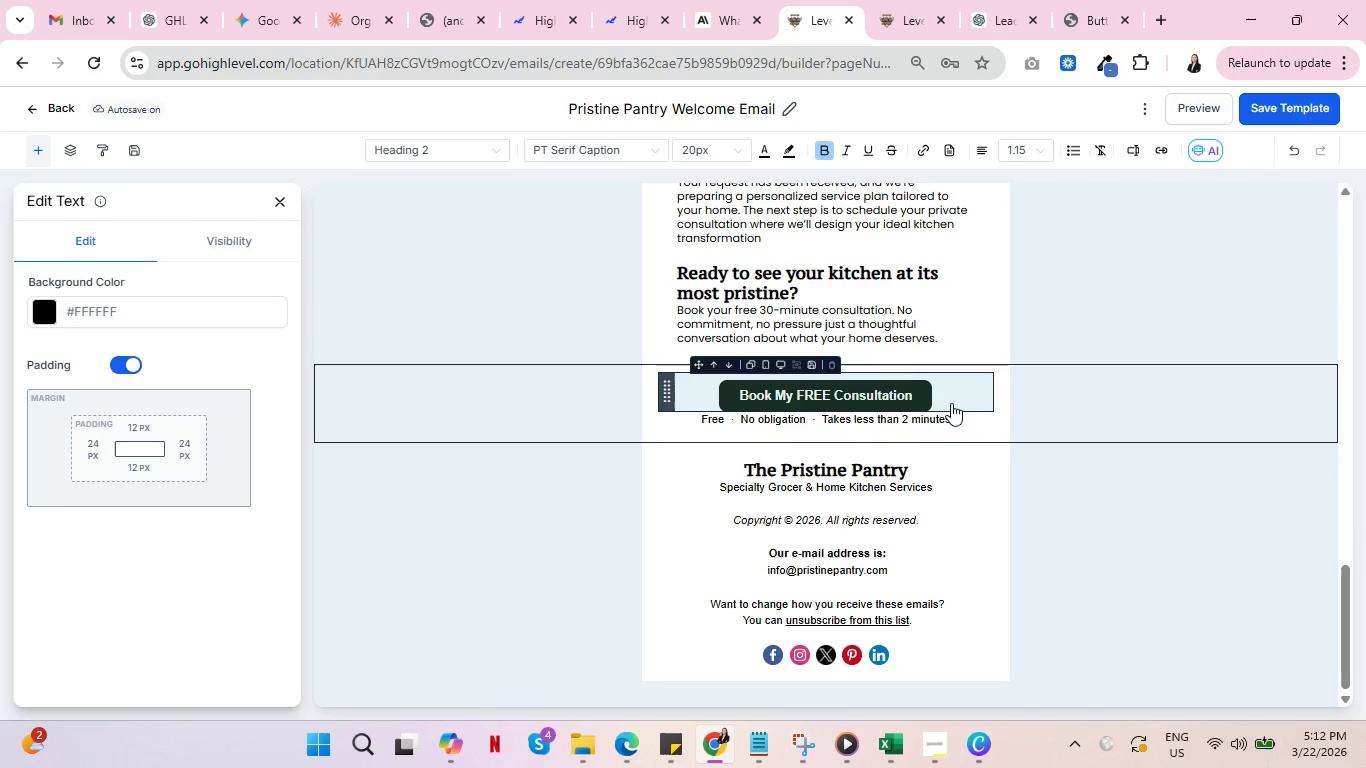 
left_click([950, 400])
 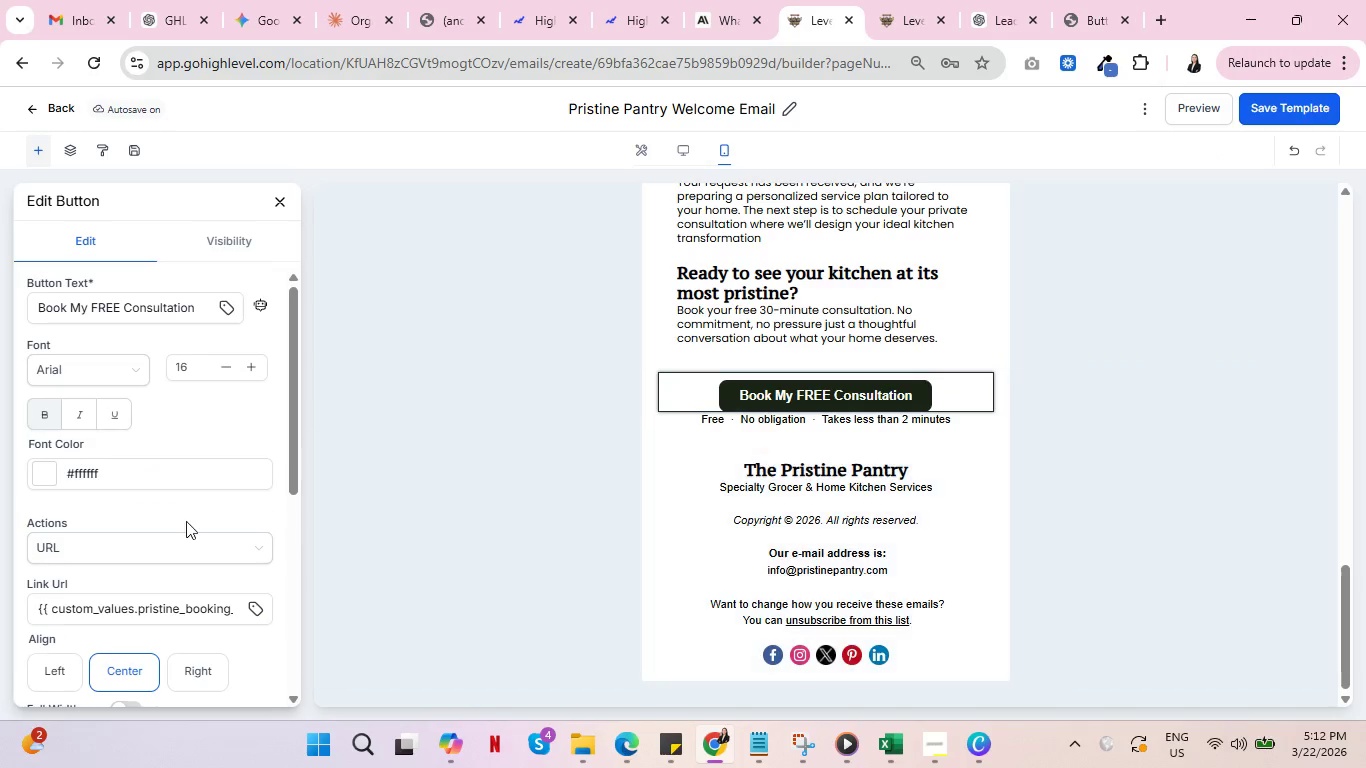 
scroll: coordinate [198, 515], scroll_direction: down, amount: 6.0
 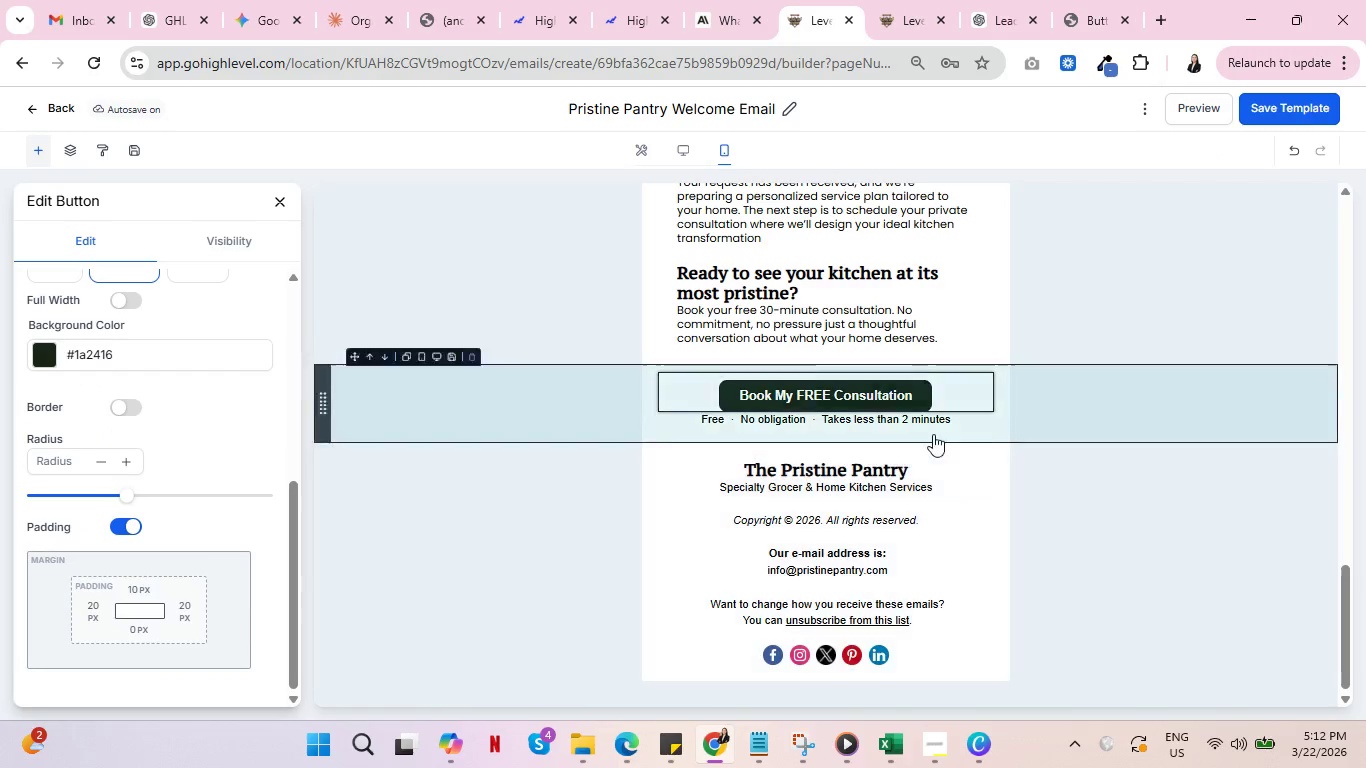 
left_click([942, 427])
 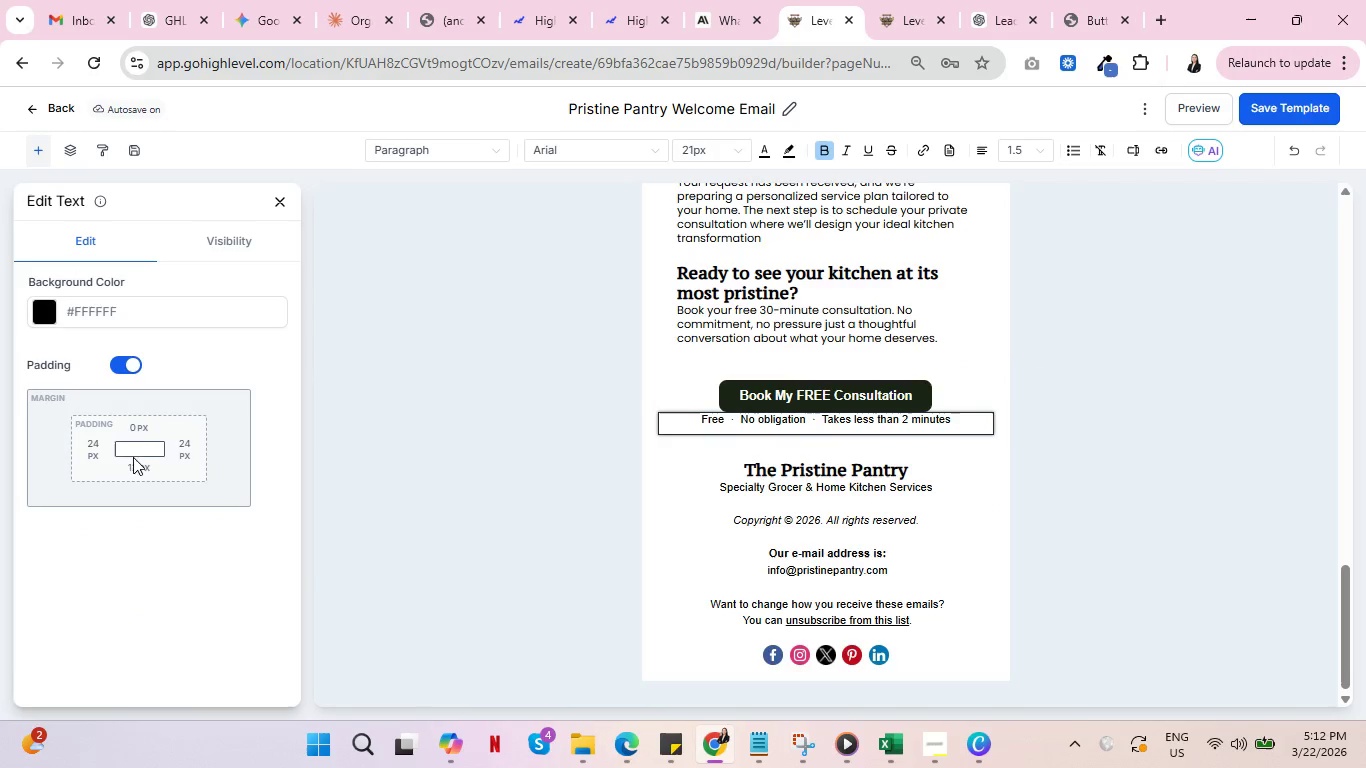 
left_click([134, 431])
 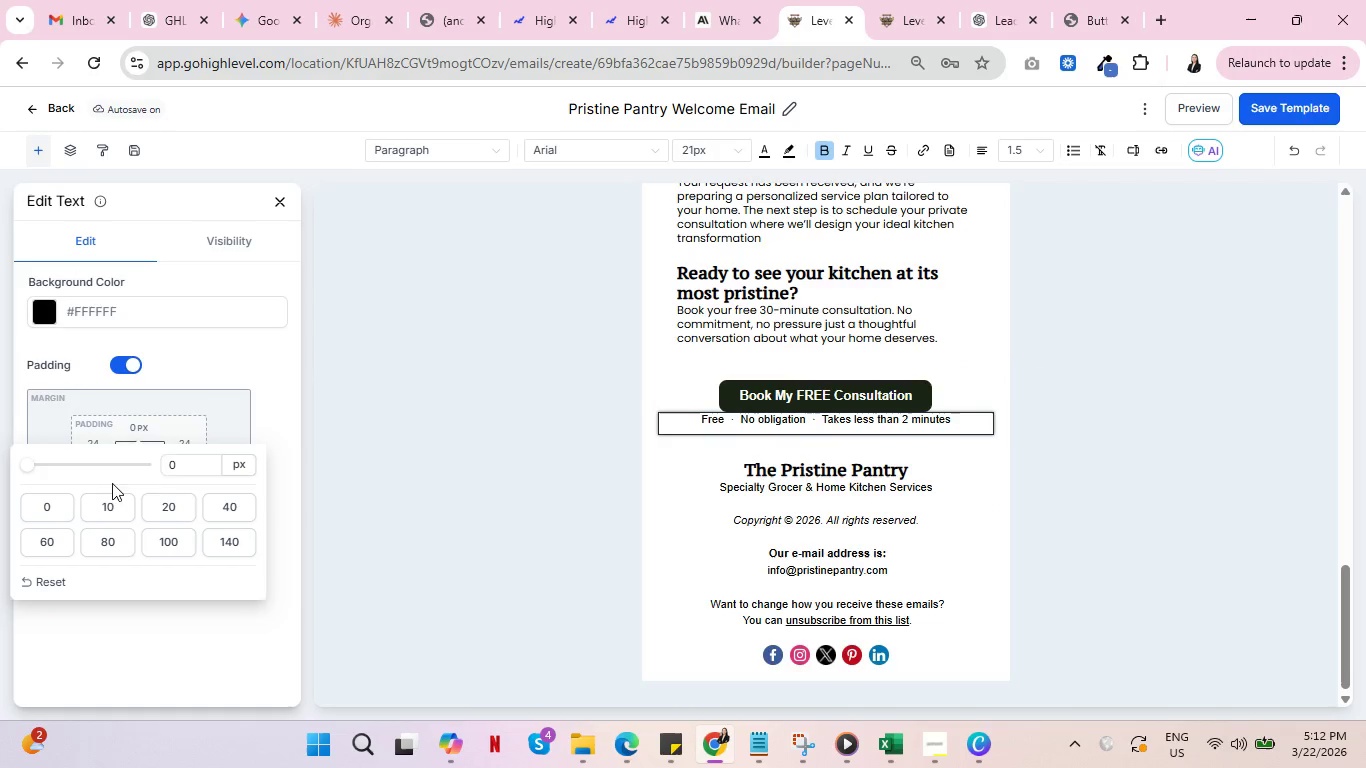 
left_click_drag(start_coordinate=[181, 462], to_coordinate=[167, 464])
 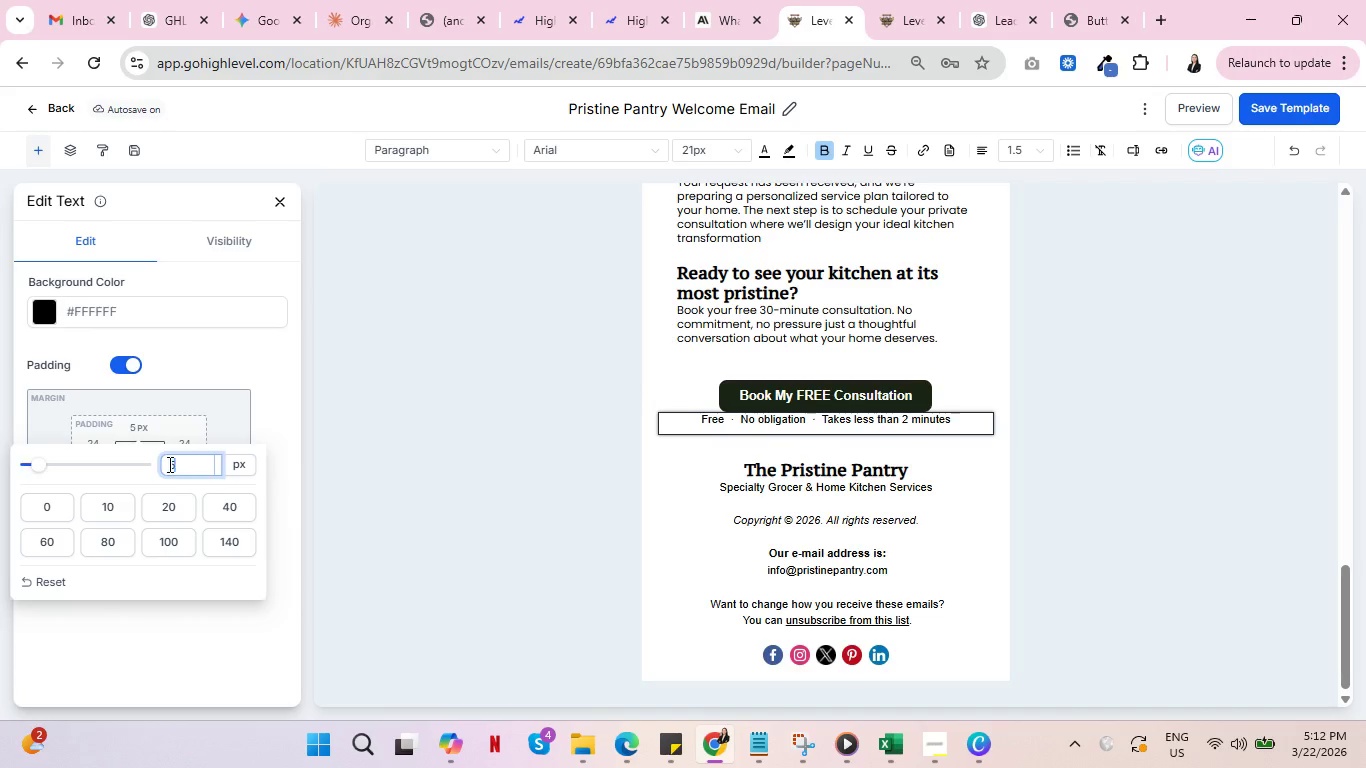 
key(5)
 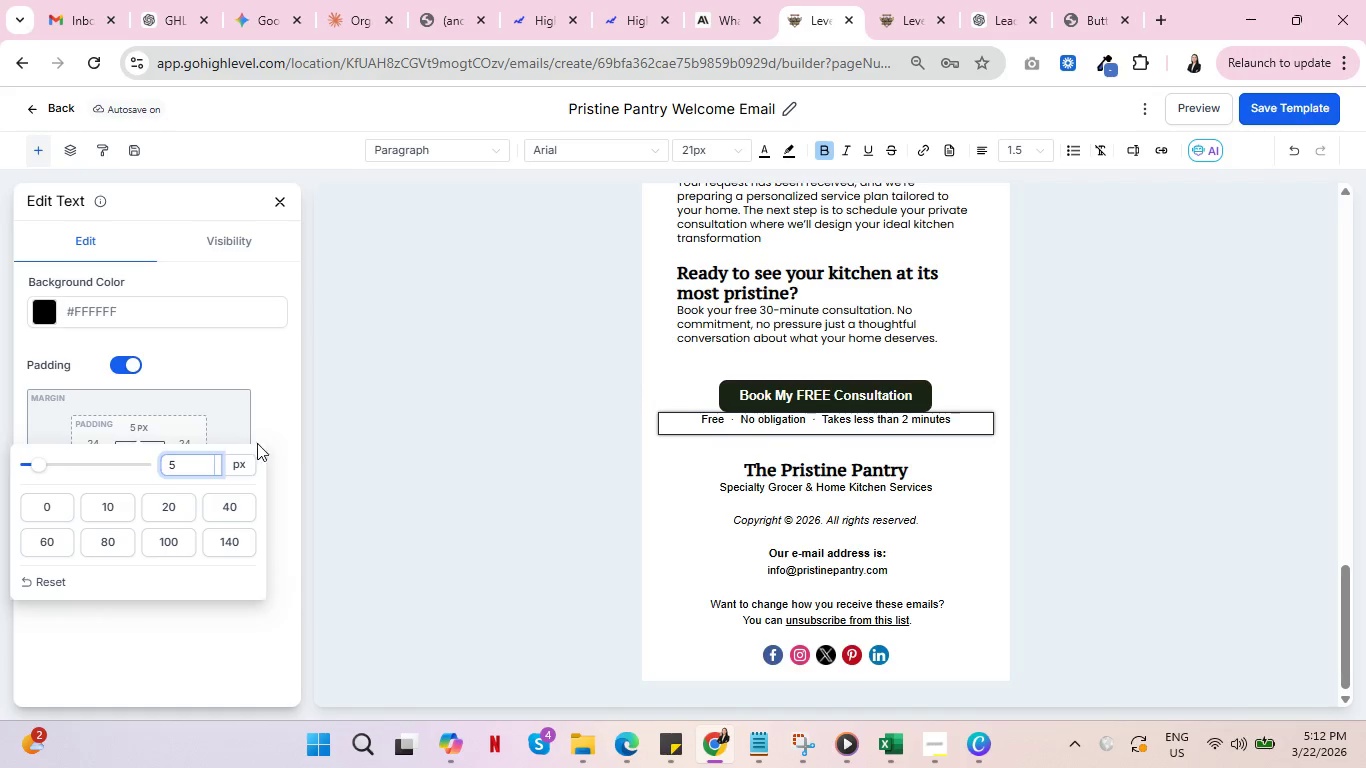 
left_click([192, 484])
 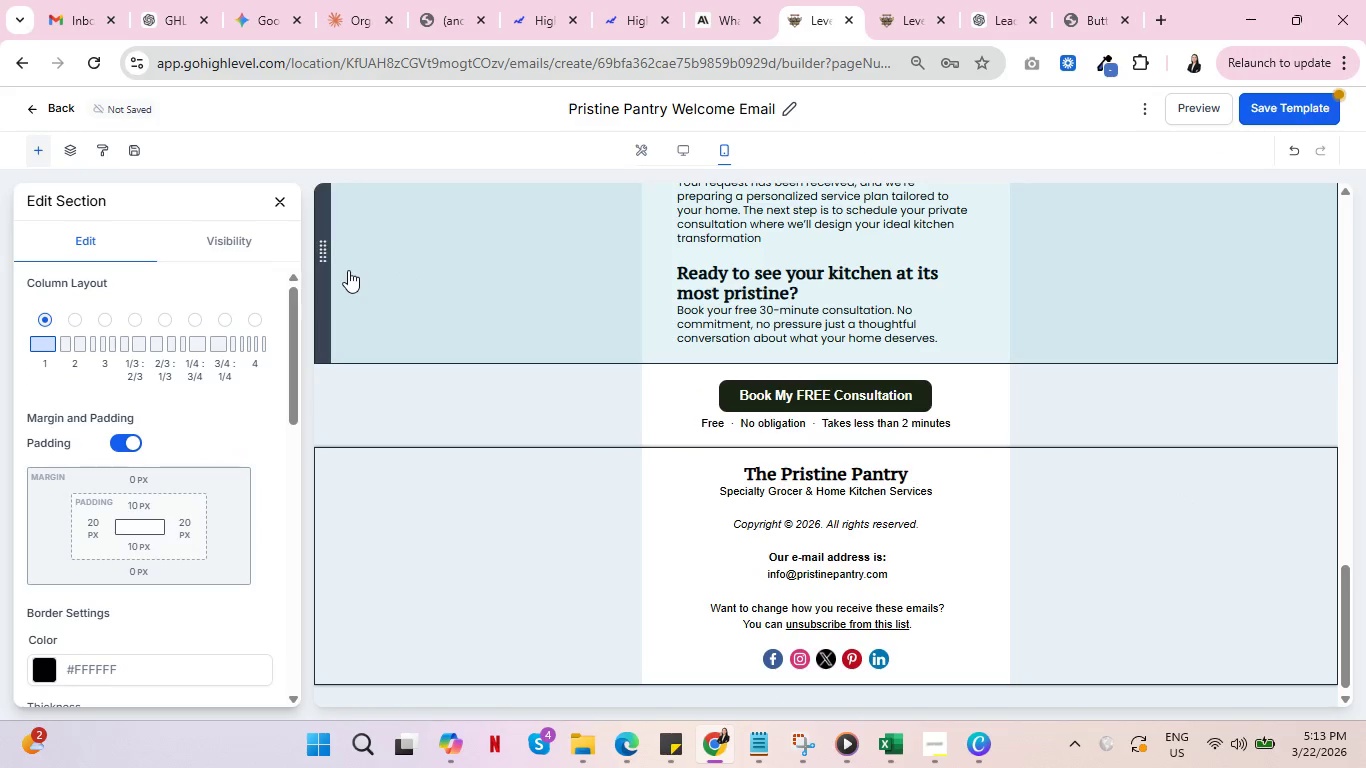 
scroll: coordinate [1086, 377], scroll_direction: up, amount: 18.0
 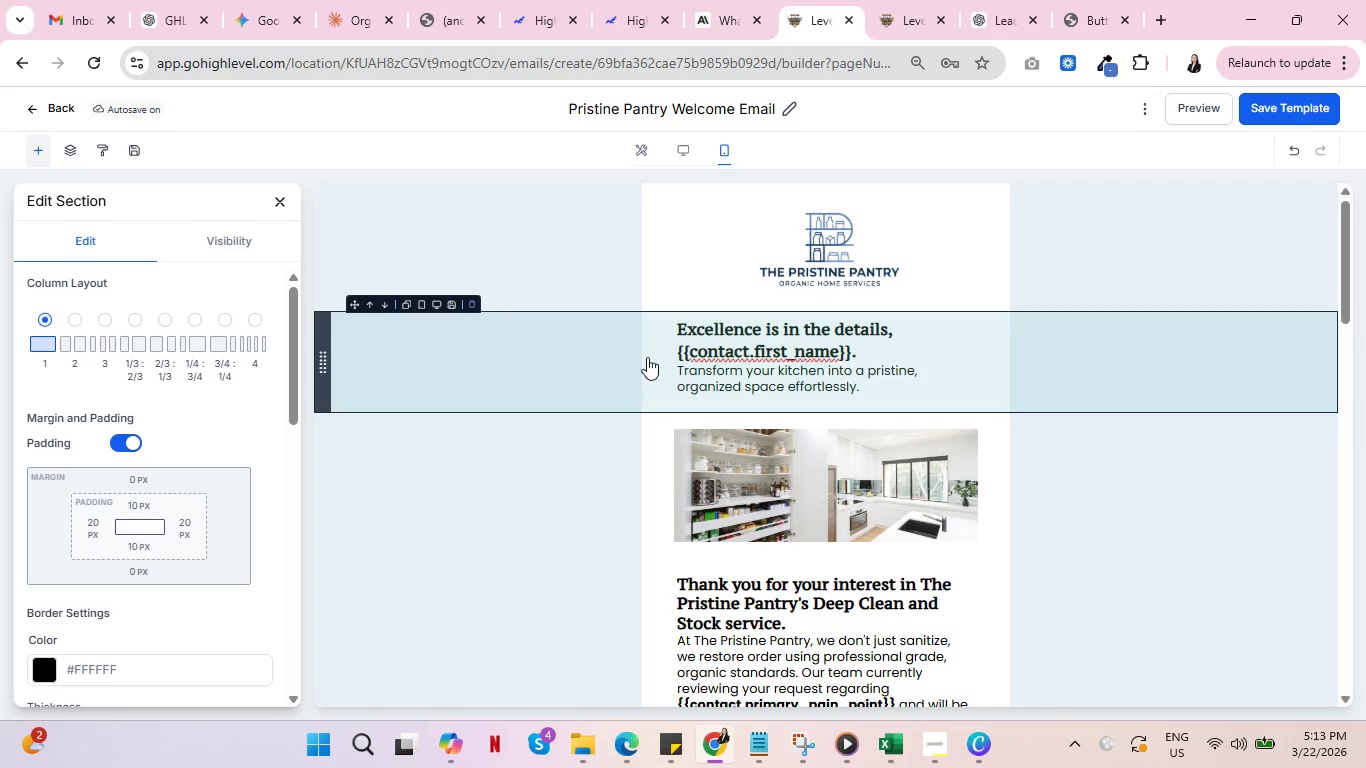 
left_click([650, 357])
 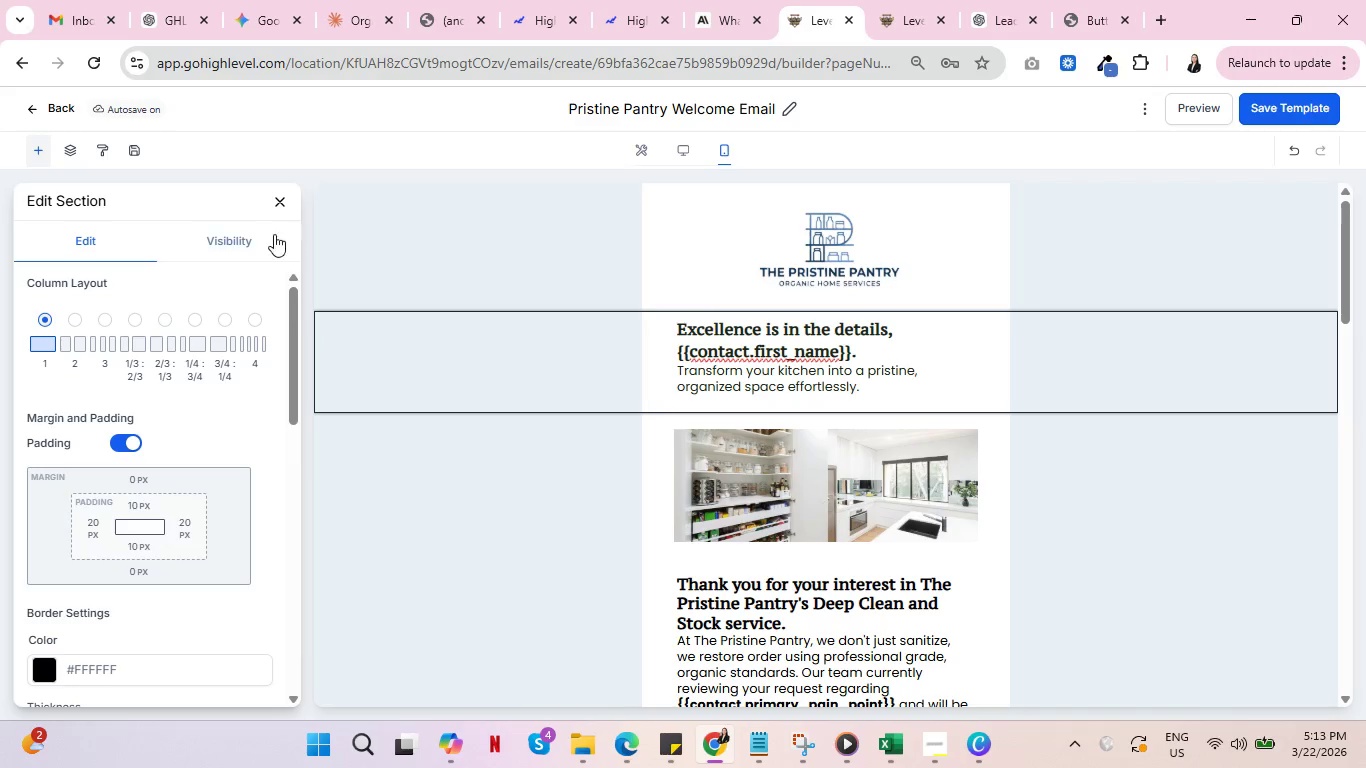 
scroll: coordinate [56, 478], scroll_direction: down, amount: 6.0
 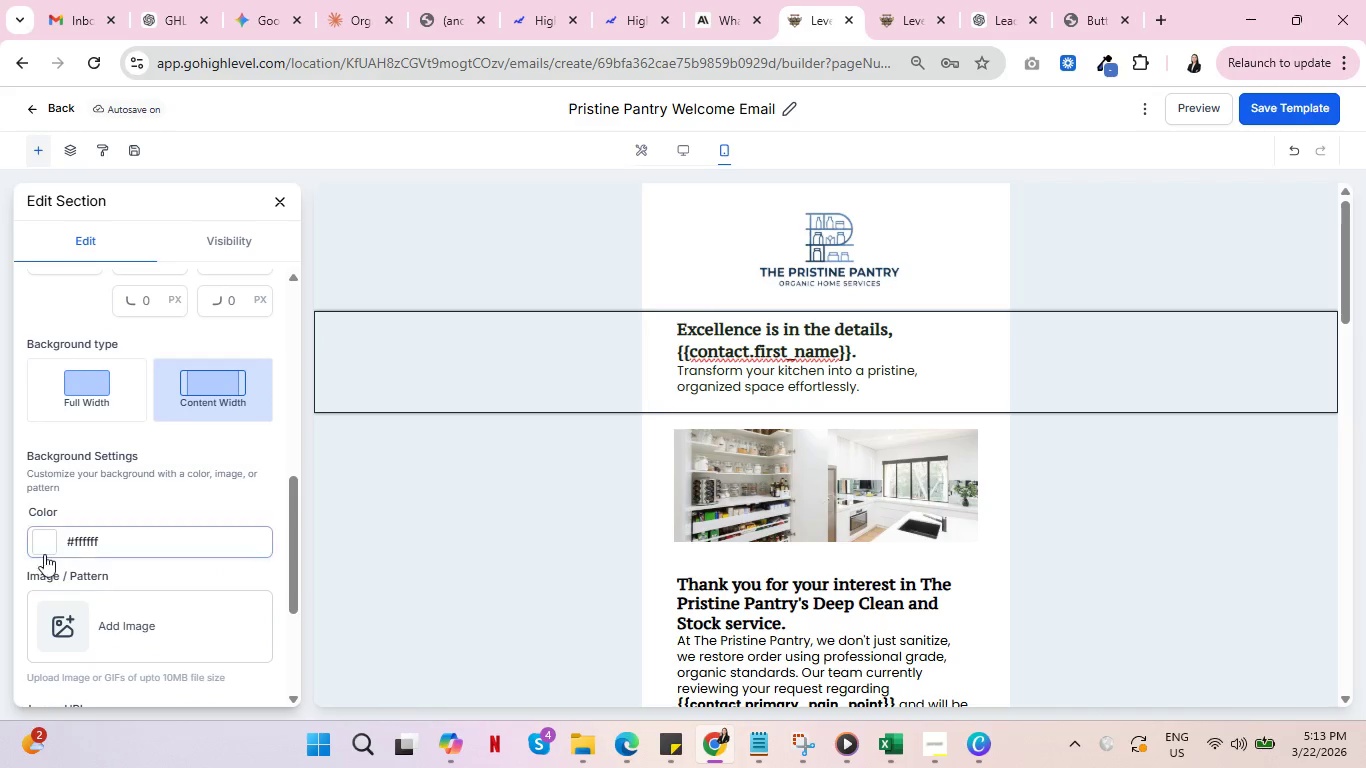 
left_click([43, 554])
 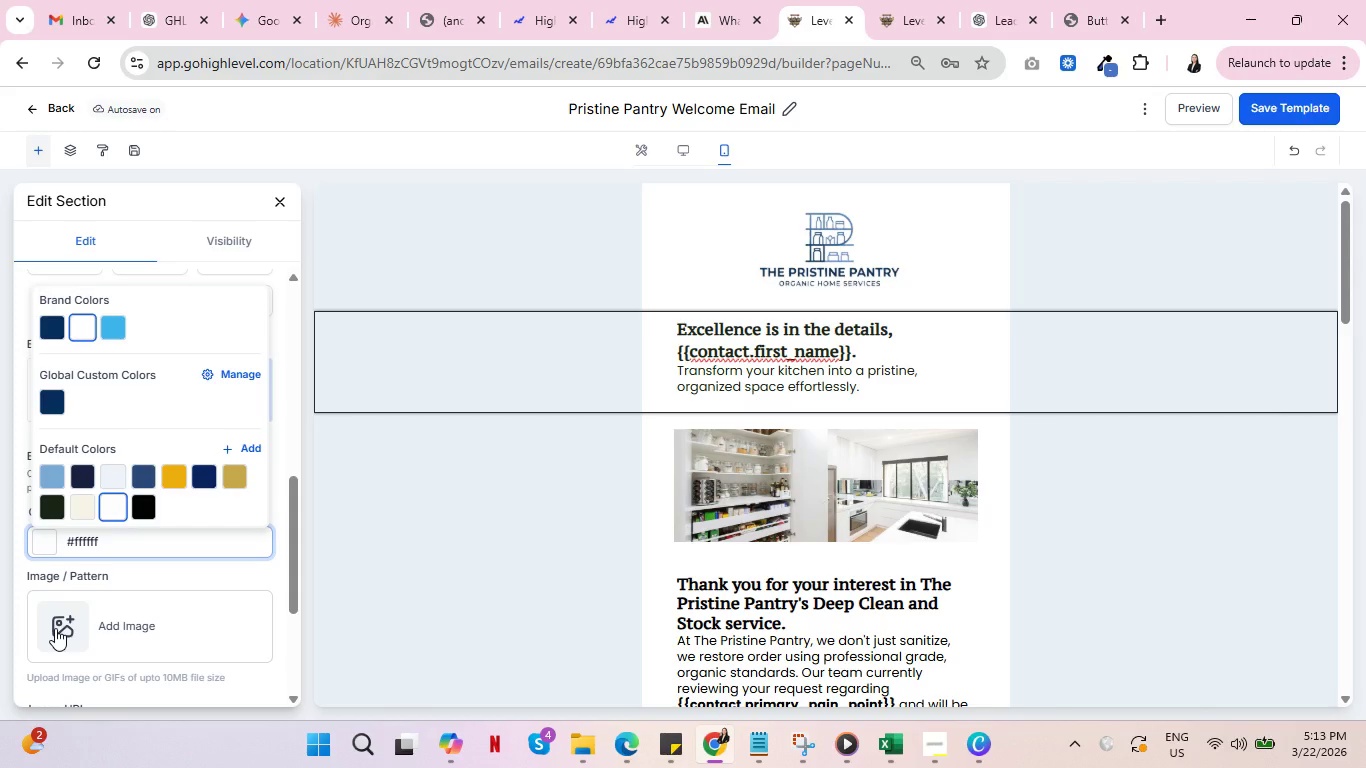 
wait(5.23)
 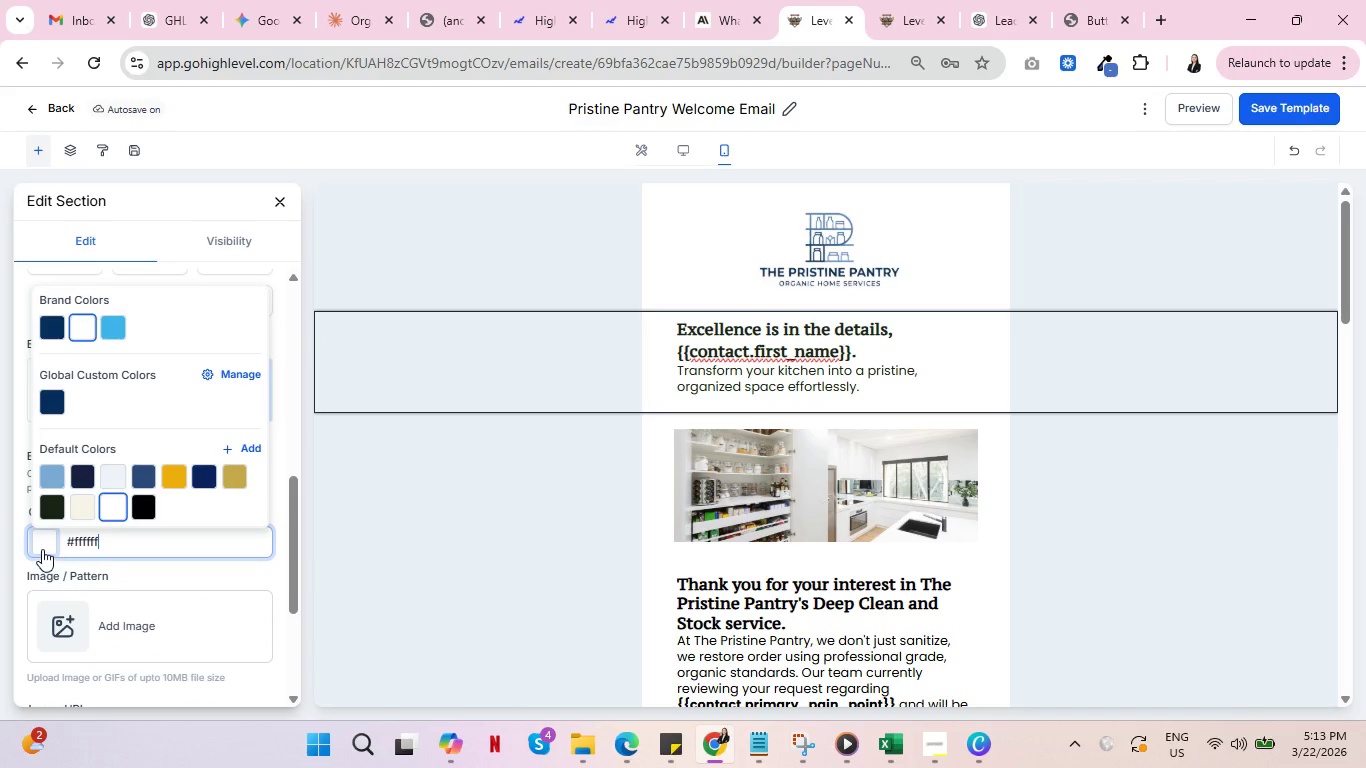 
left_click([55, 627])
 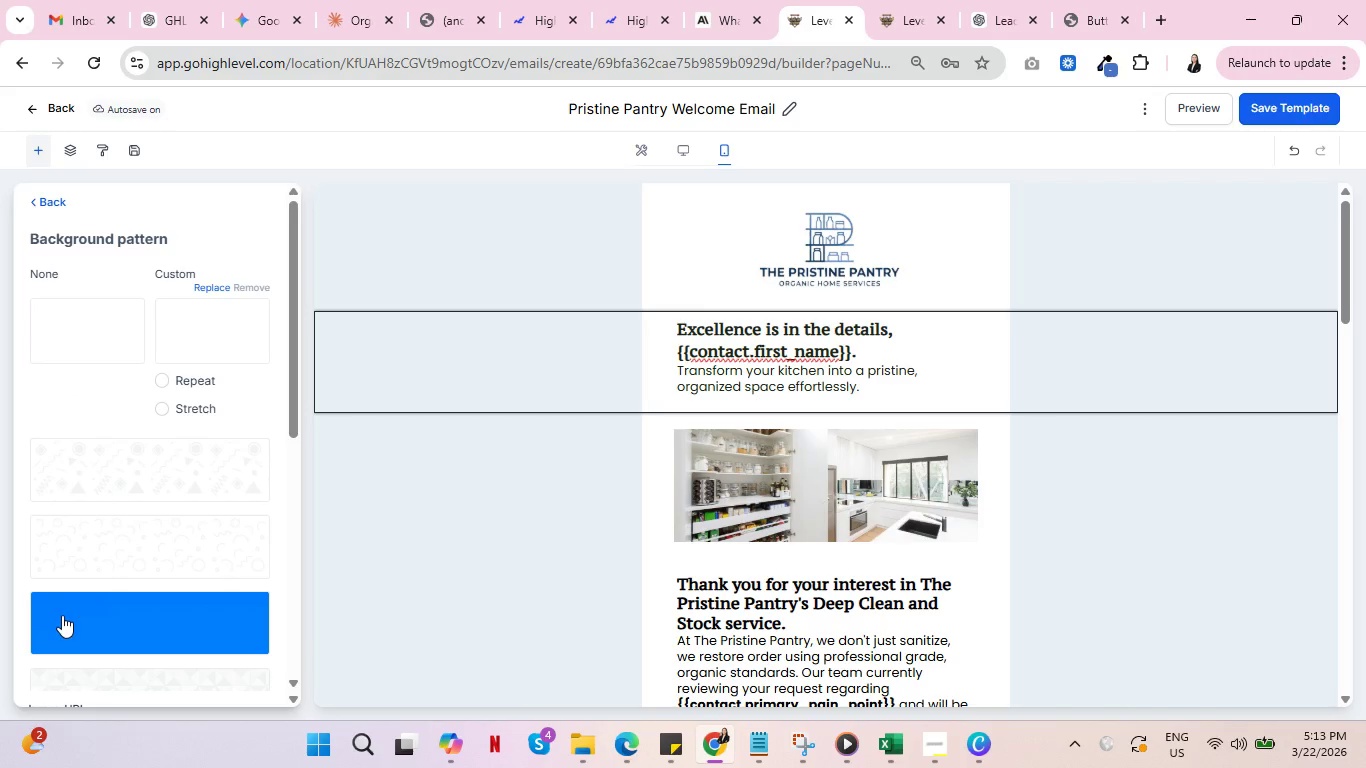 
scroll: coordinate [142, 494], scroll_direction: down, amount: 5.0
 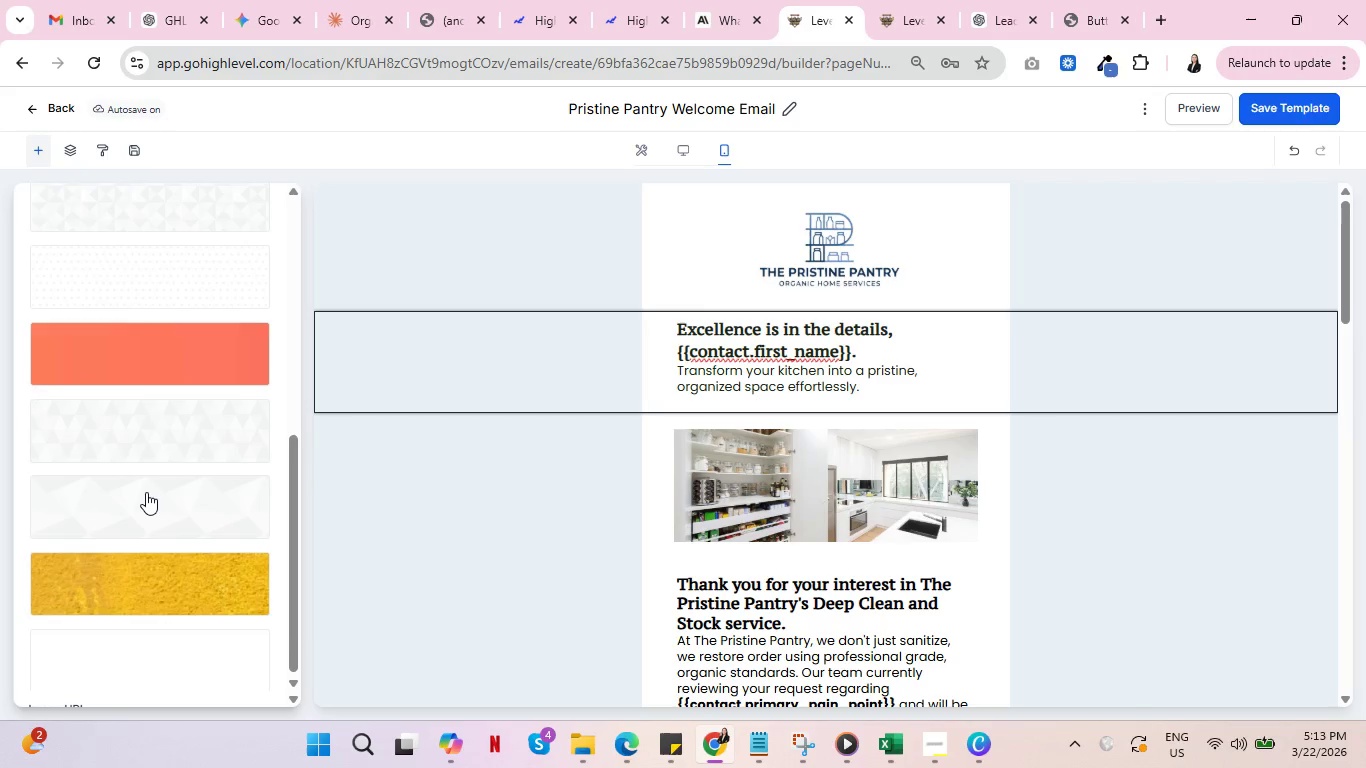 
scroll: coordinate [148, 492], scroll_direction: up, amount: 5.0
 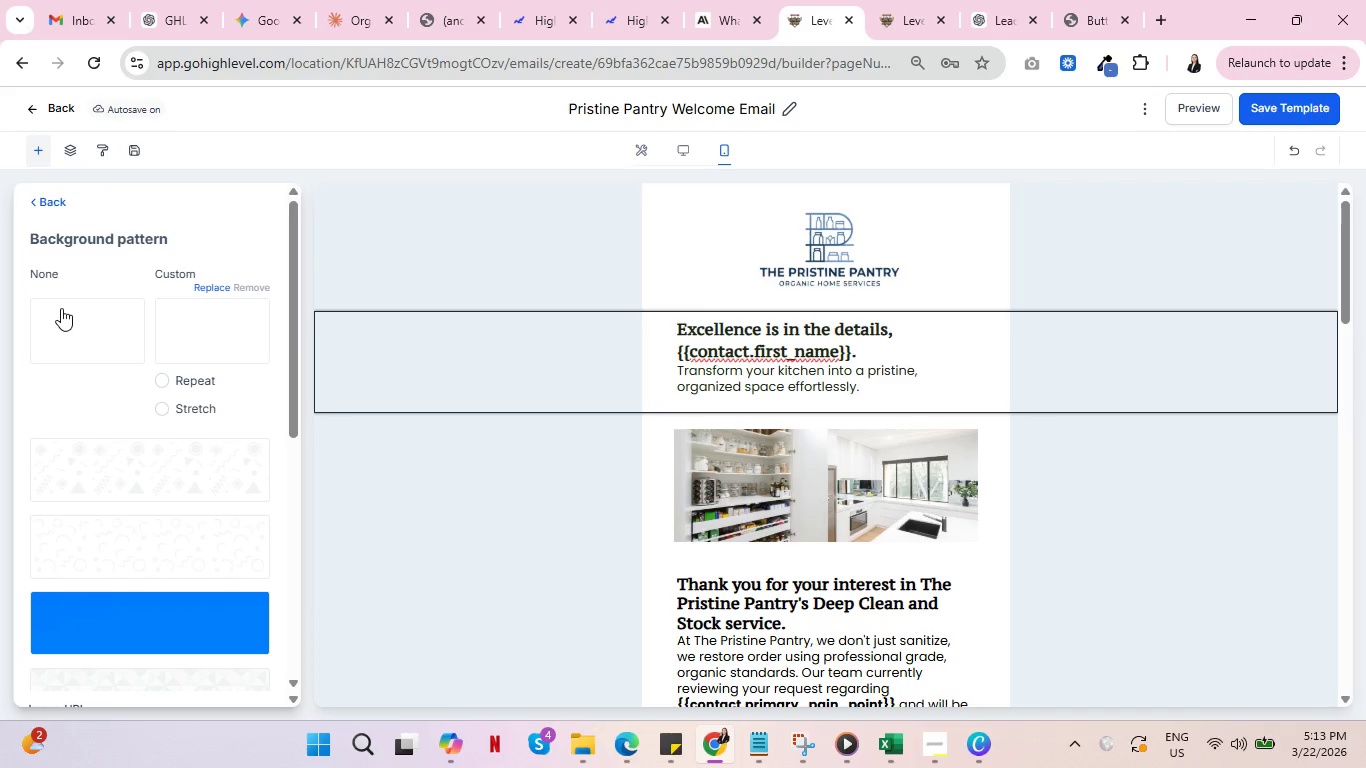 
scroll: coordinate [208, 587], scroll_direction: down, amount: 14.0
 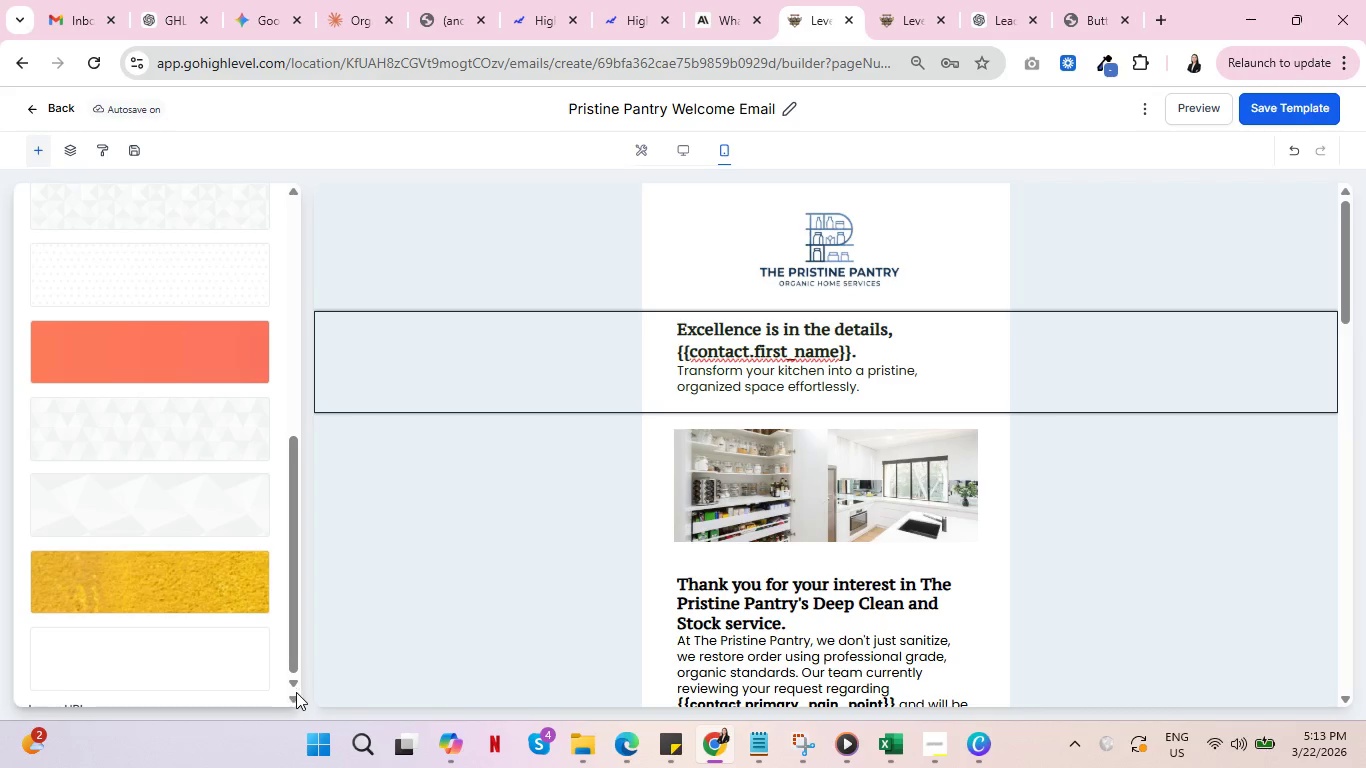 
left_click([291, 687])
 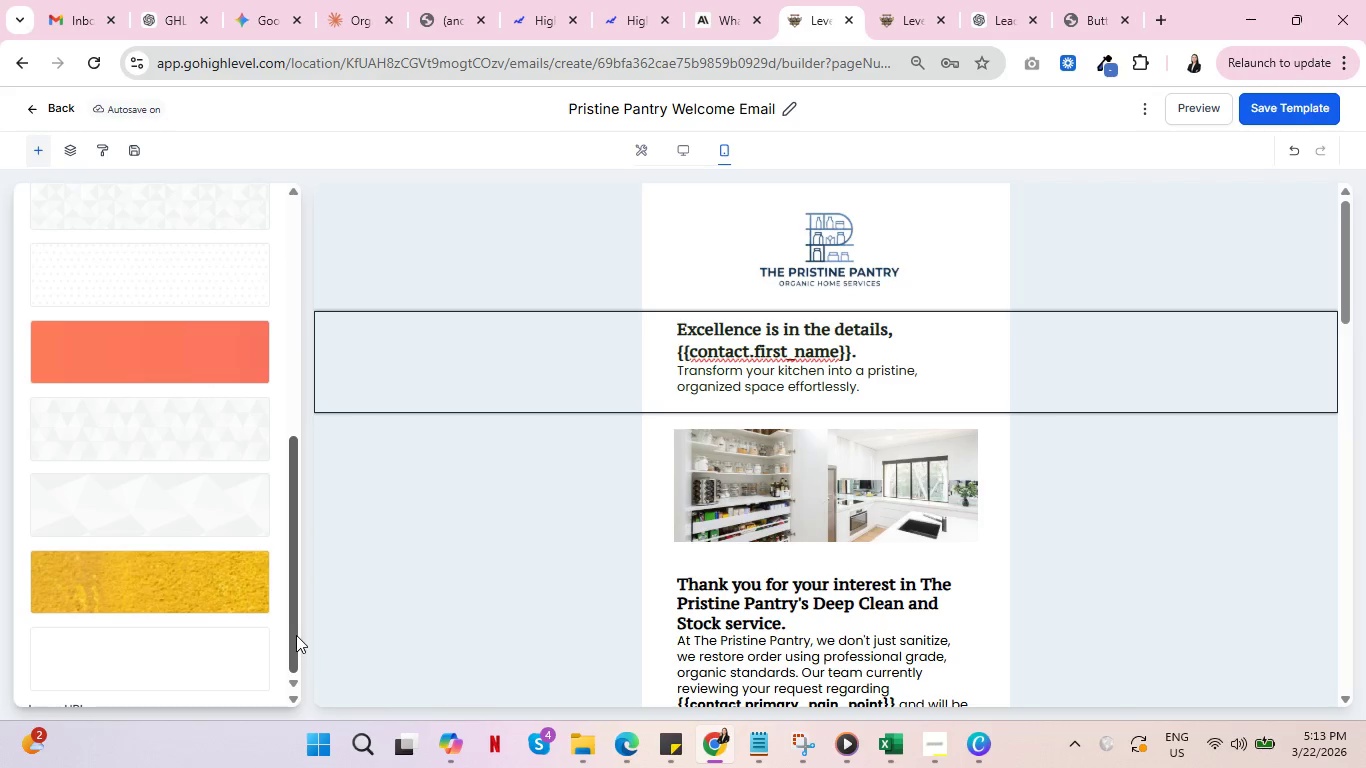 
left_click_drag(start_coordinate=[296, 635], to_coordinate=[256, 374])
 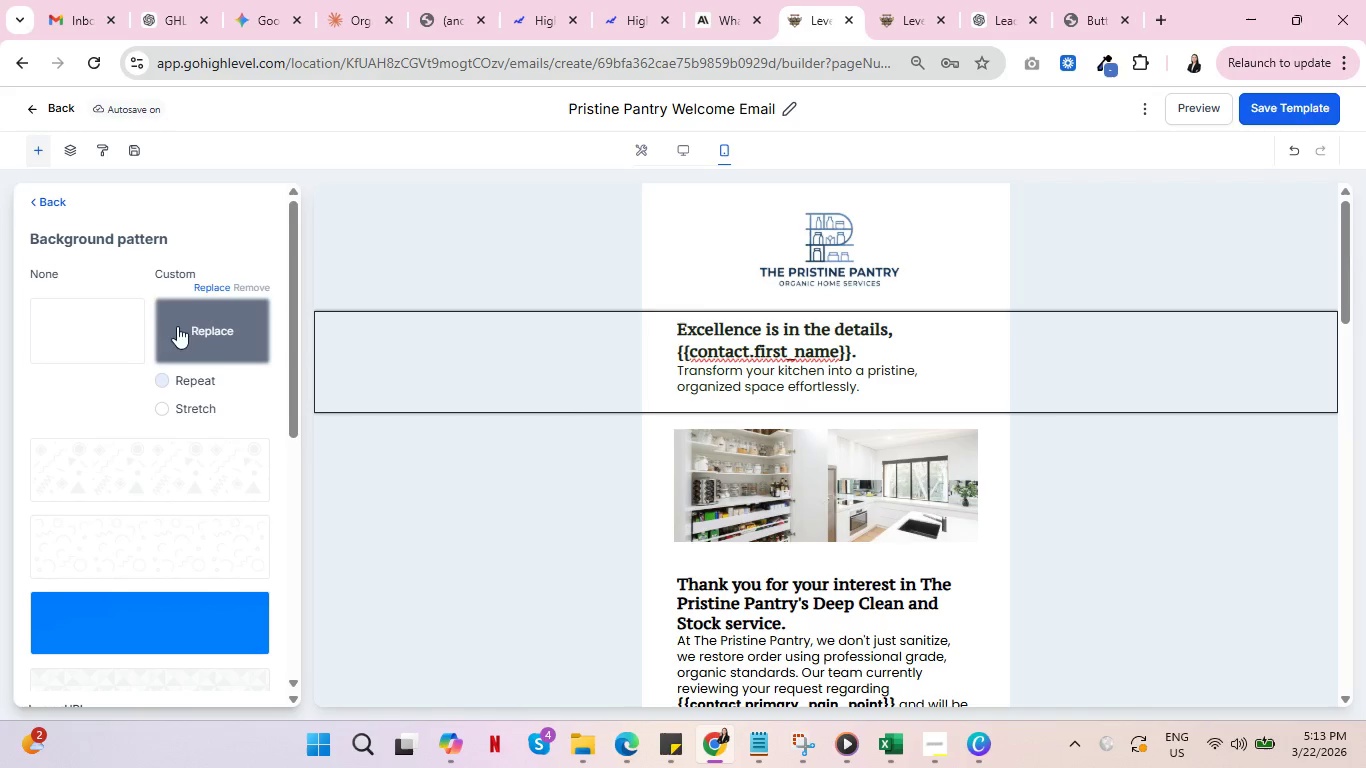 
mouse_move([205, 317])
 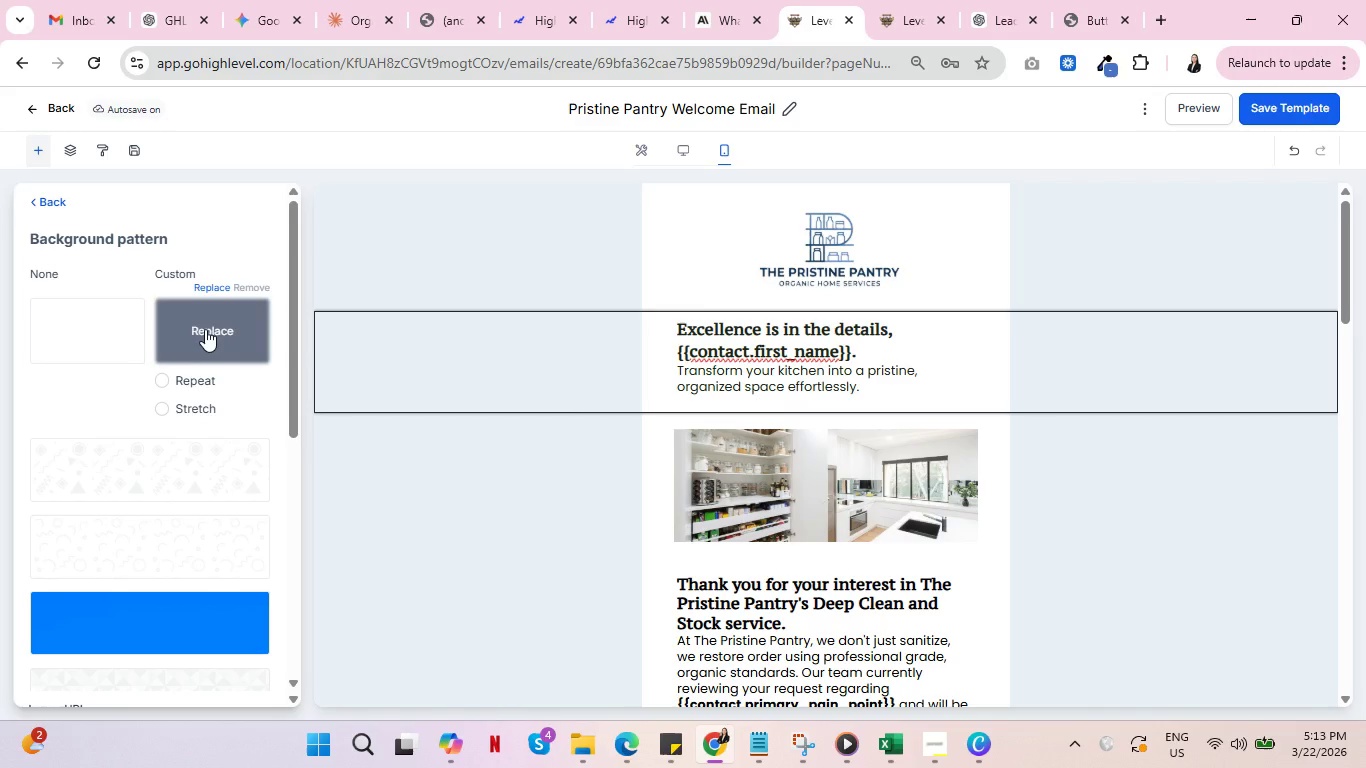 
left_click([205, 329])
 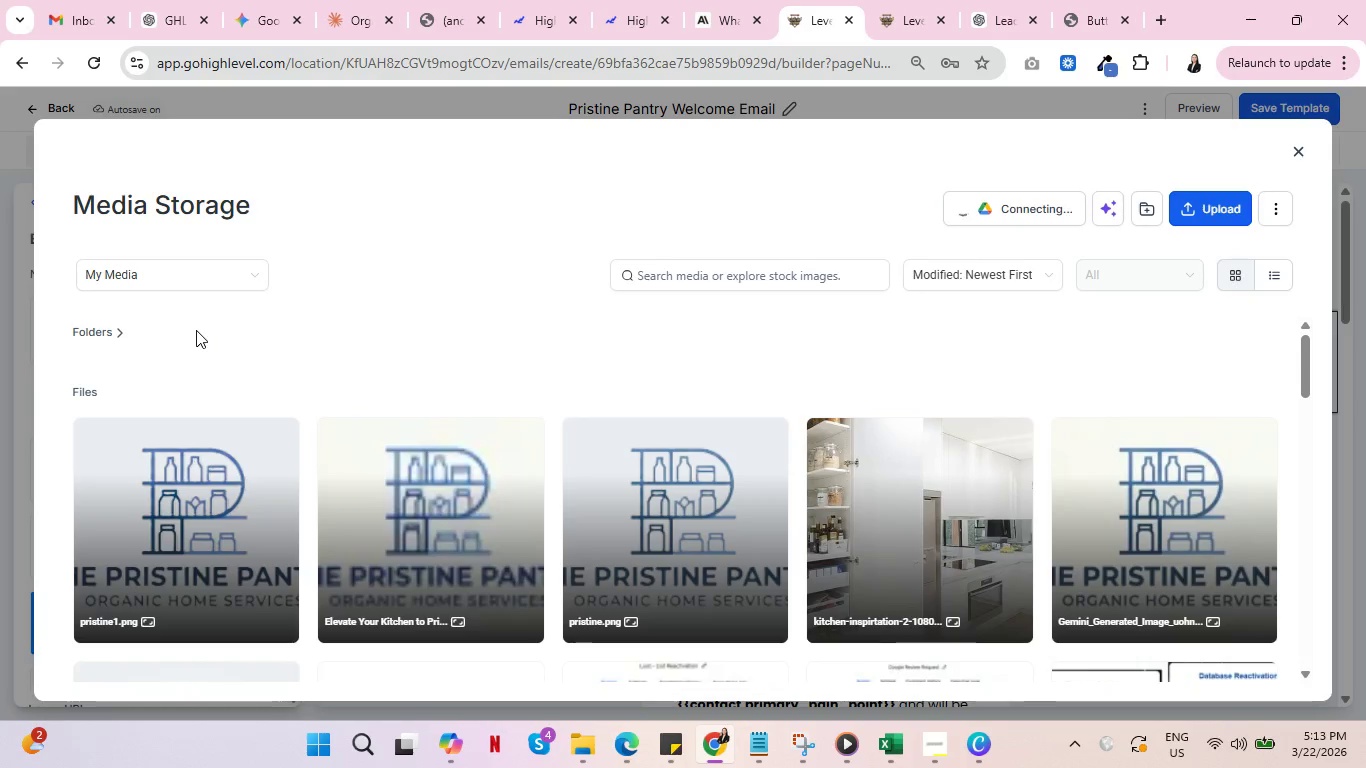 
scroll: coordinate [596, 468], scroll_direction: down, amount: 4.0
 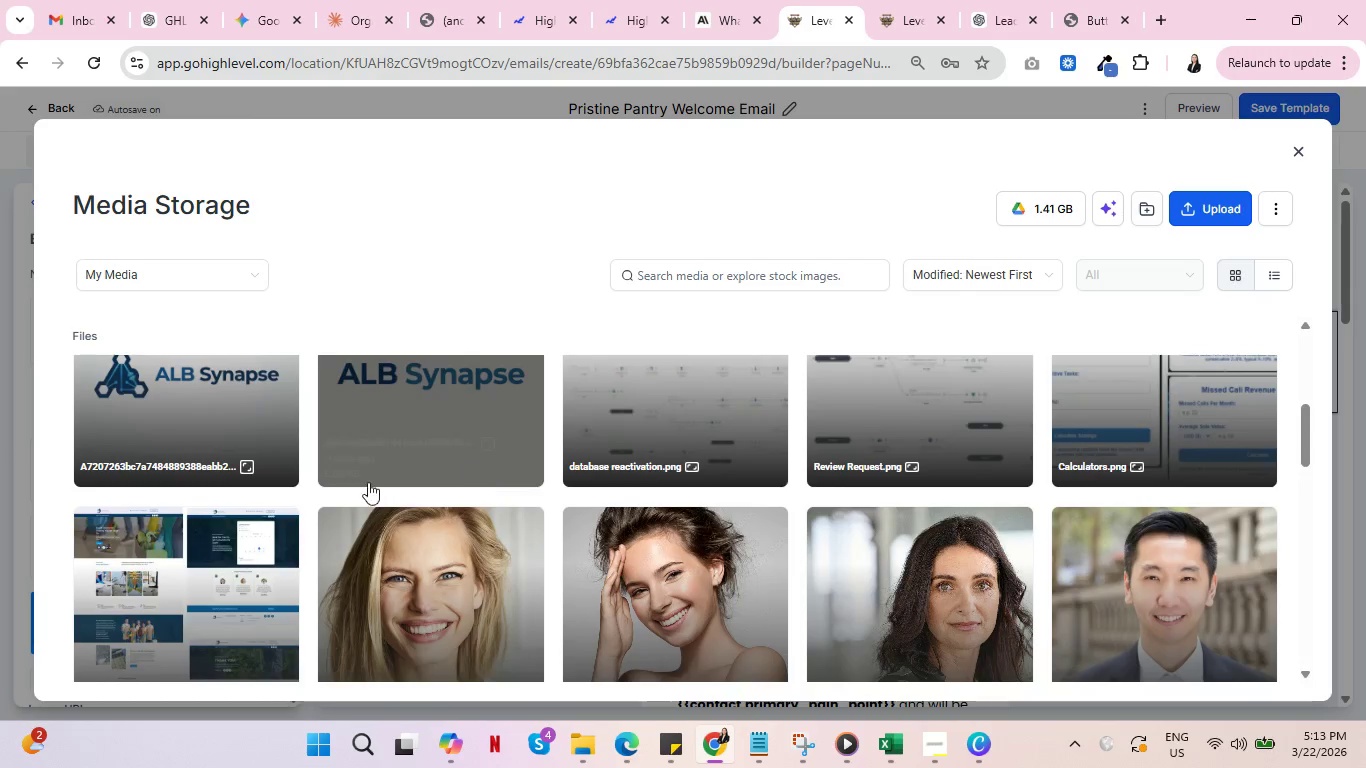 
scroll: coordinate [362, 482], scroll_direction: up, amount: 1.0
 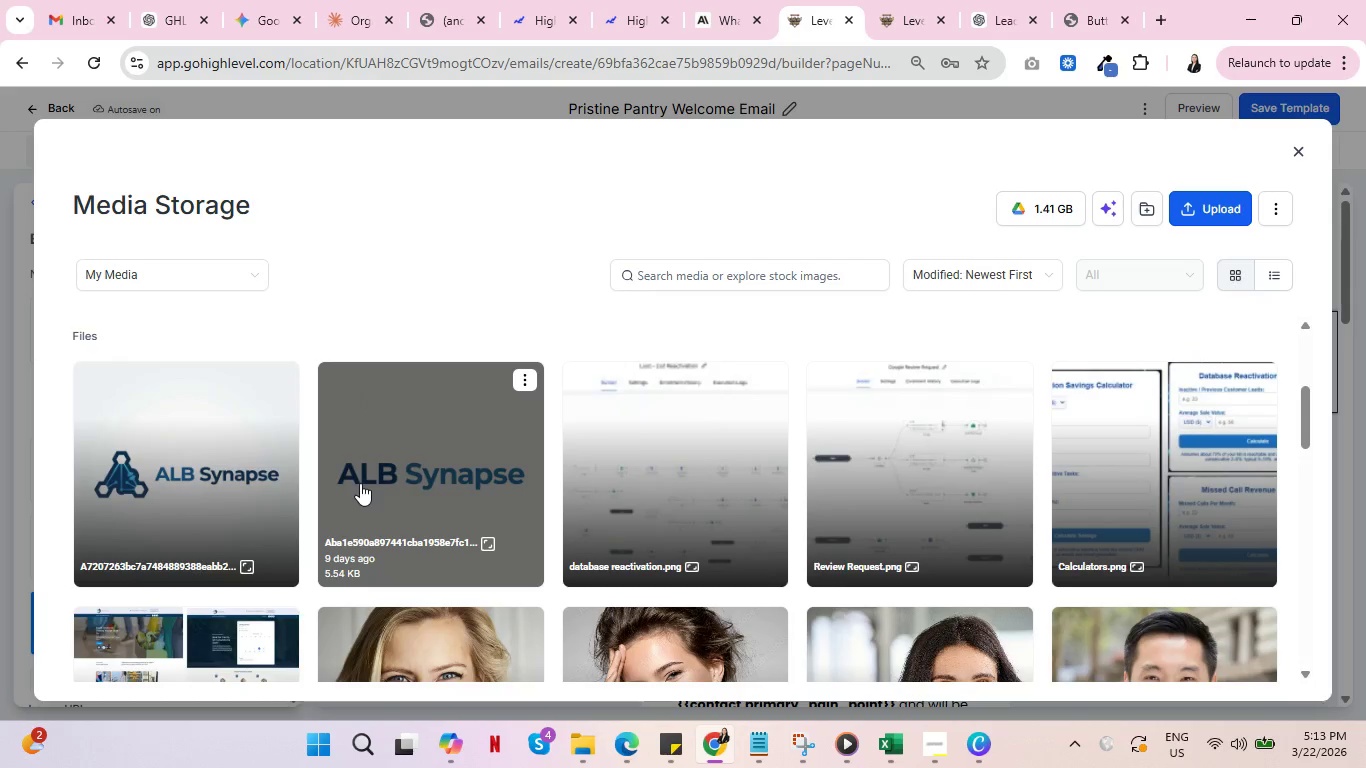 
scroll: coordinate [358, 485], scroll_direction: down, amount: 6.0
 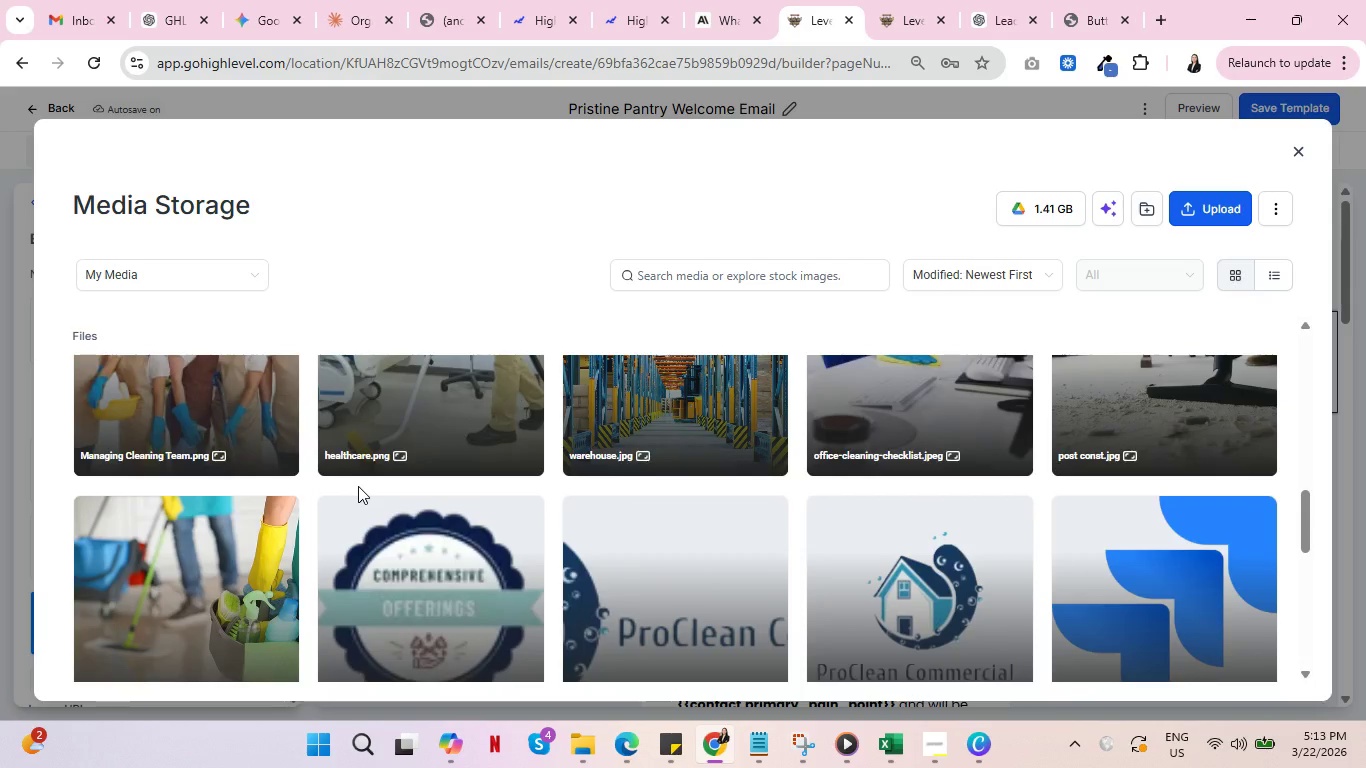 
scroll: coordinate [368, 476], scroll_direction: up, amount: 12.0
 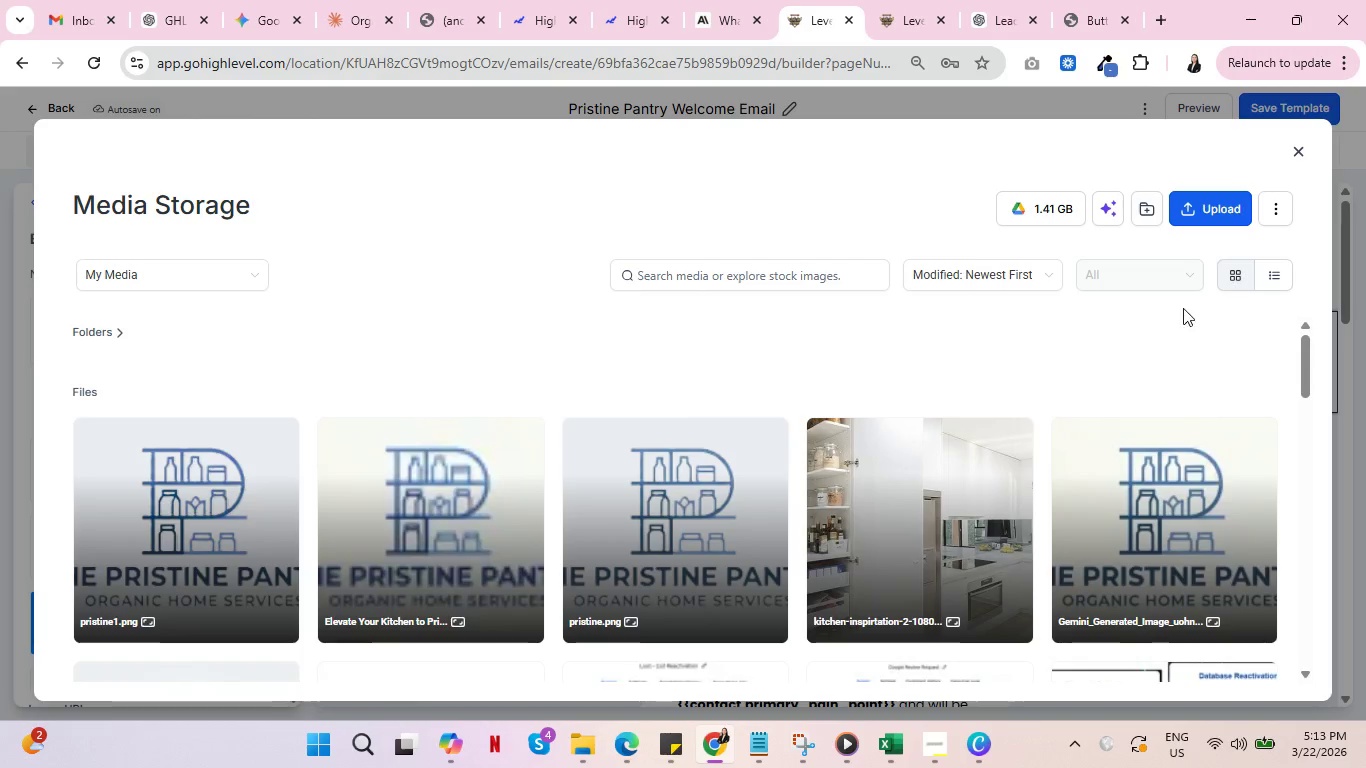 
left_click([869, 513])
 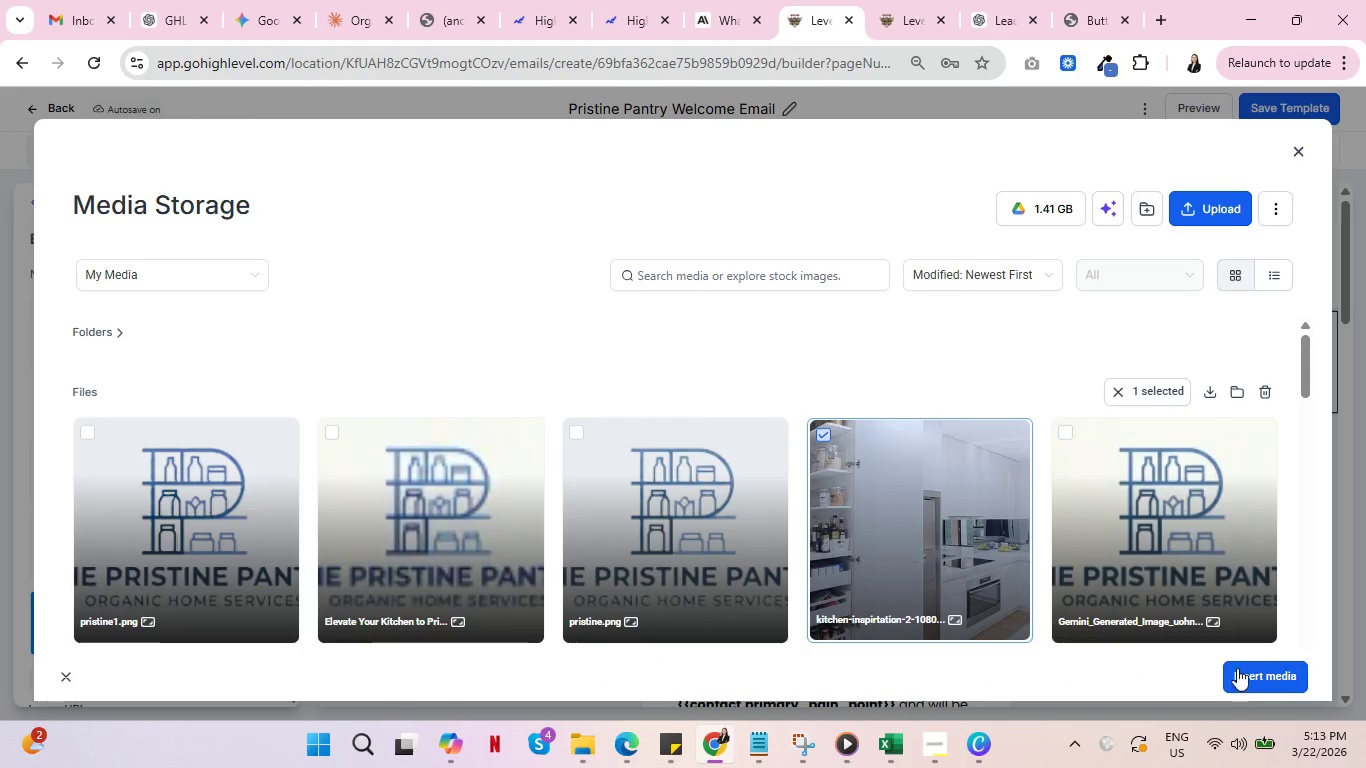 
left_click([1267, 668])
 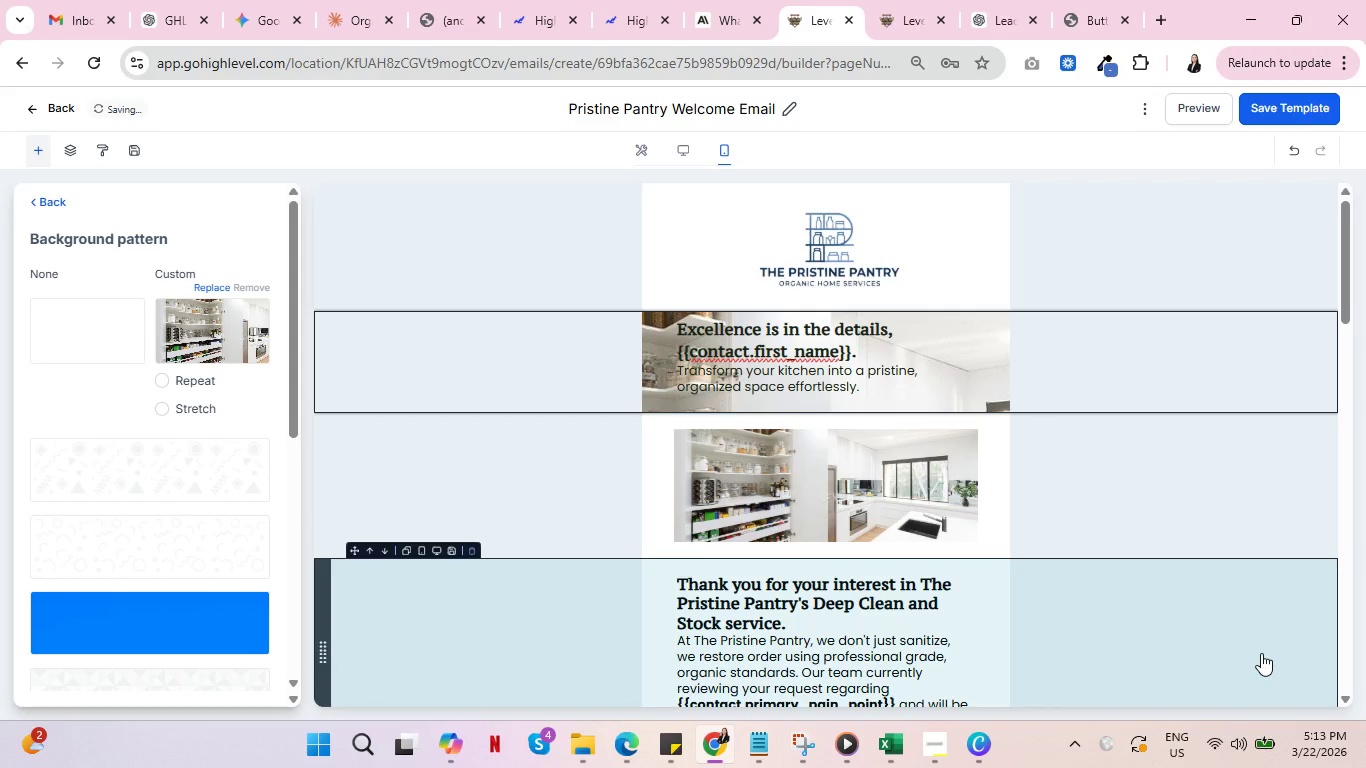 
wait(10.69)
 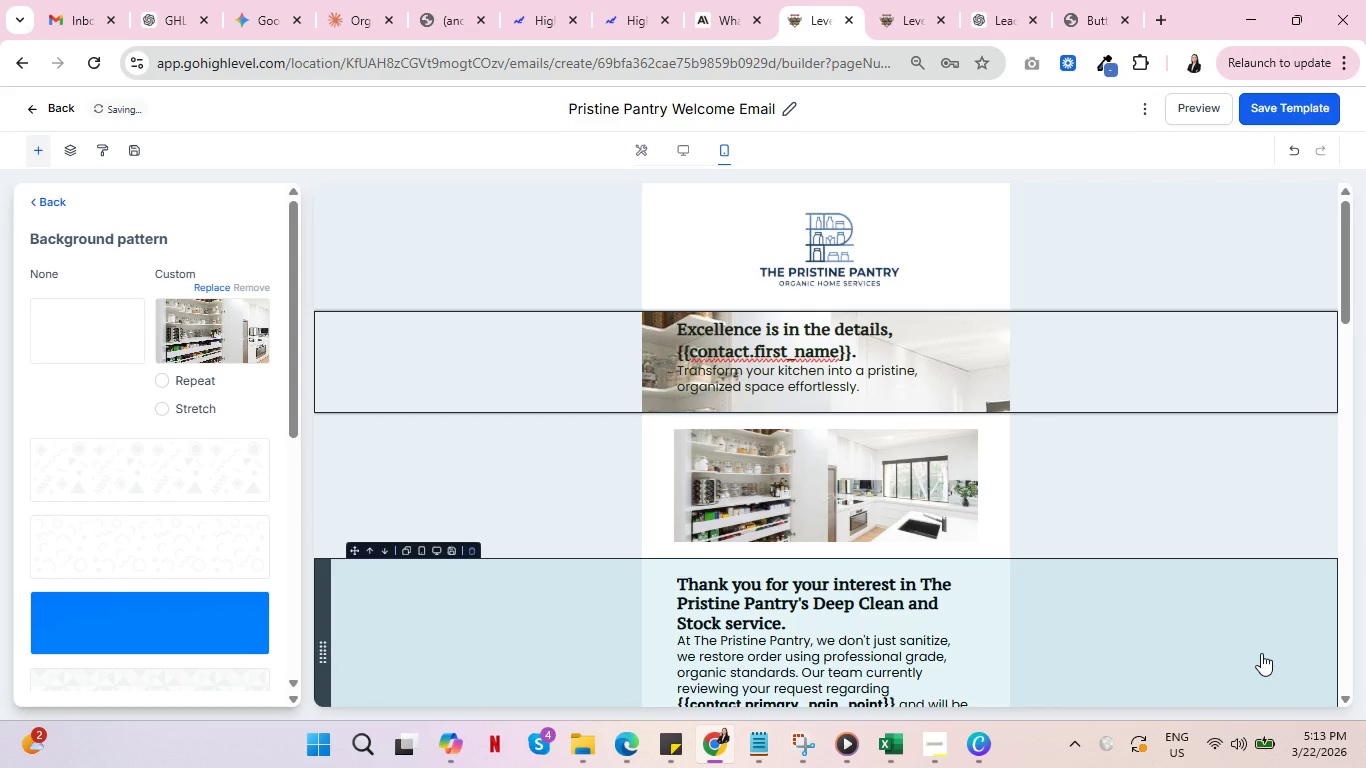 
scroll: coordinate [1171, 494], scroll_direction: down, amount: 2.0
 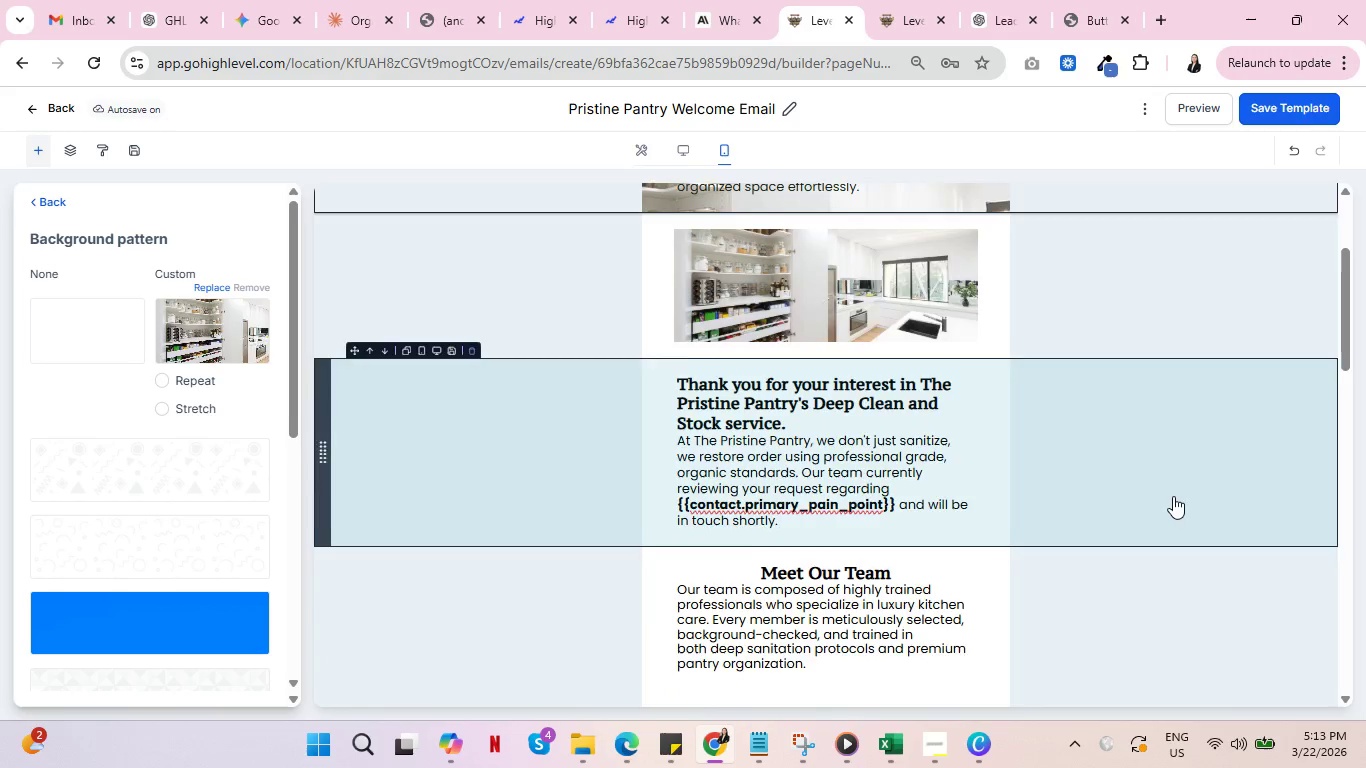 
scroll: coordinate [1173, 496], scroll_direction: up, amount: 2.0
 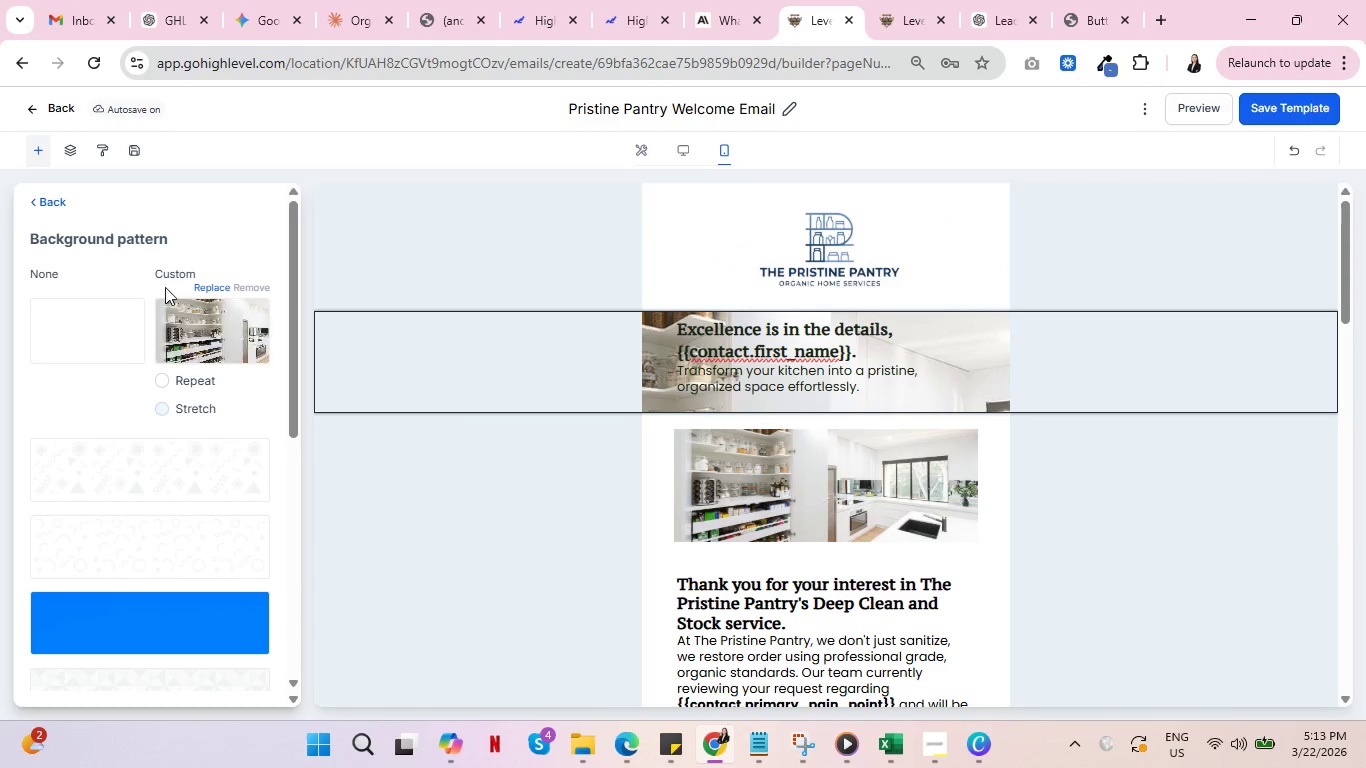 
left_click([244, 290])
 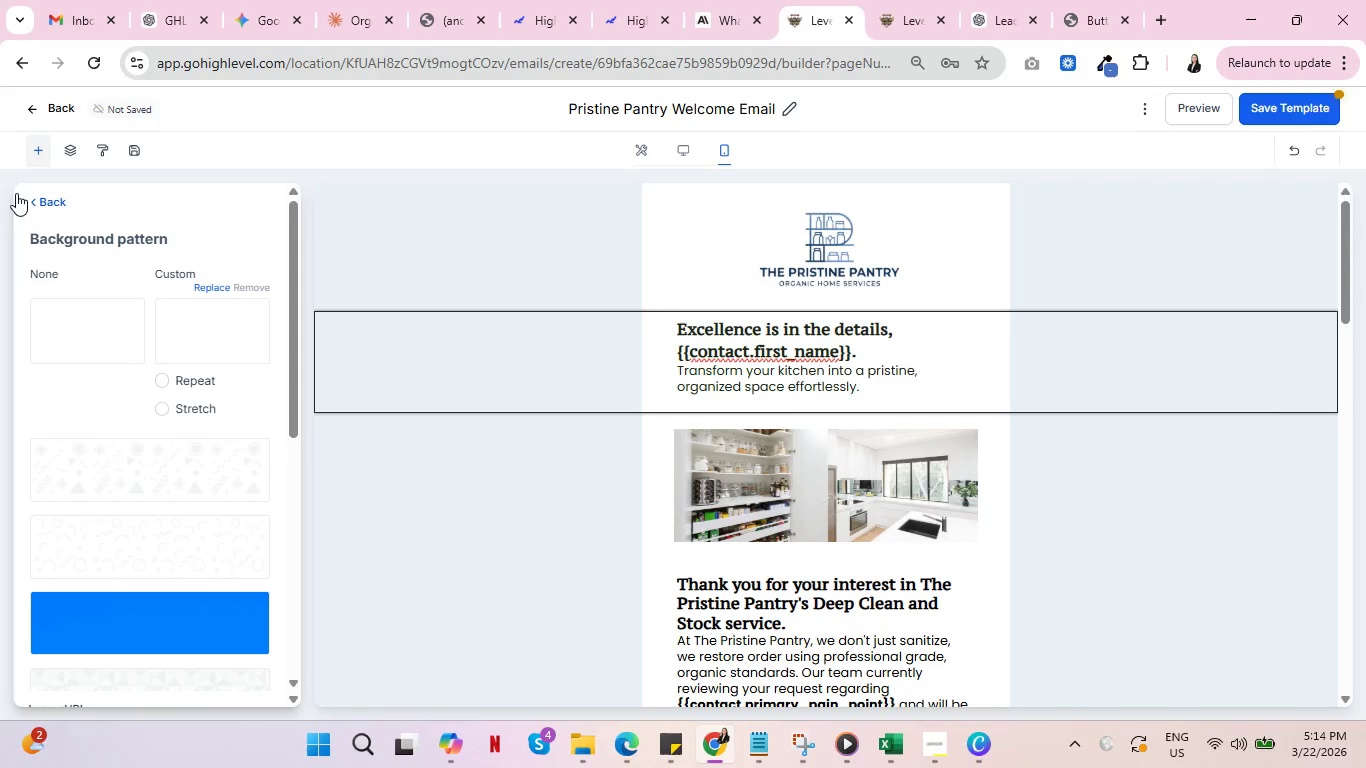 
left_click([34, 198])
 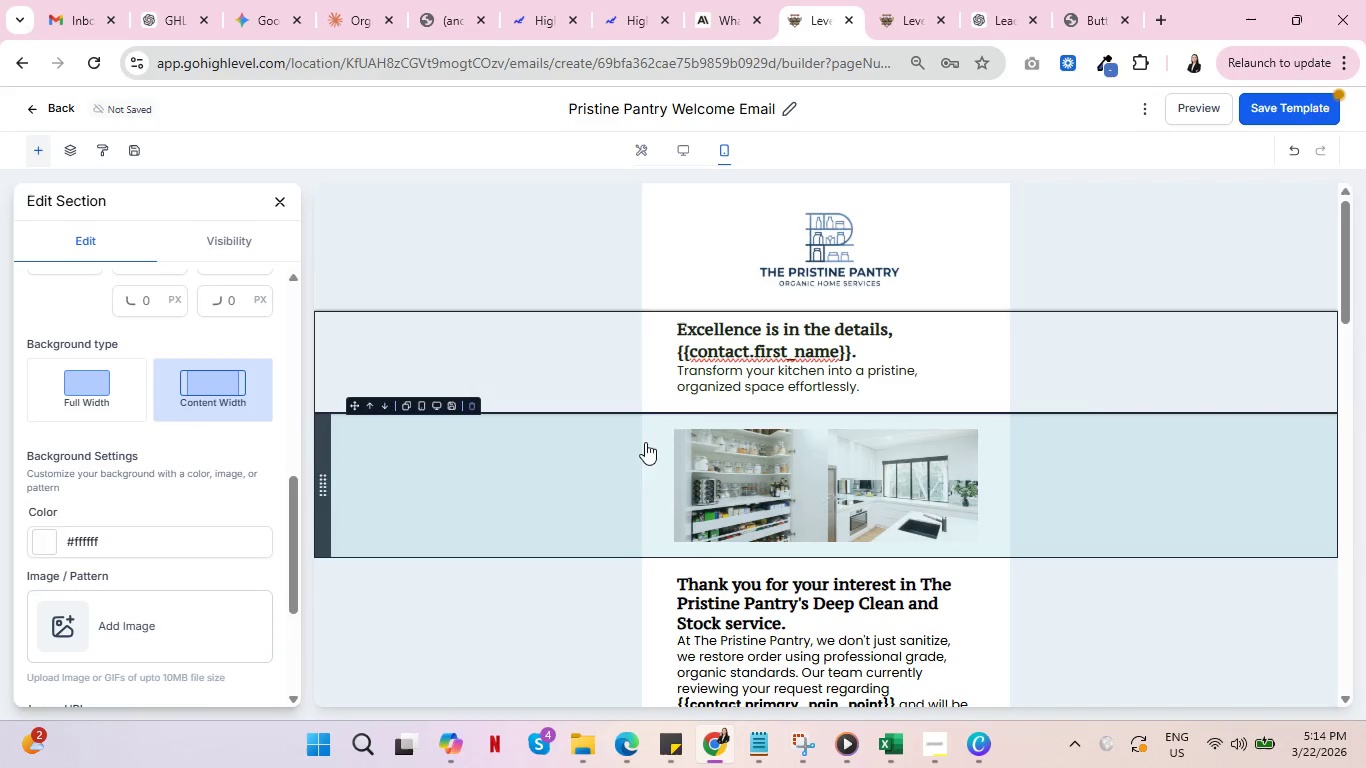 
left_click([645, 442])
 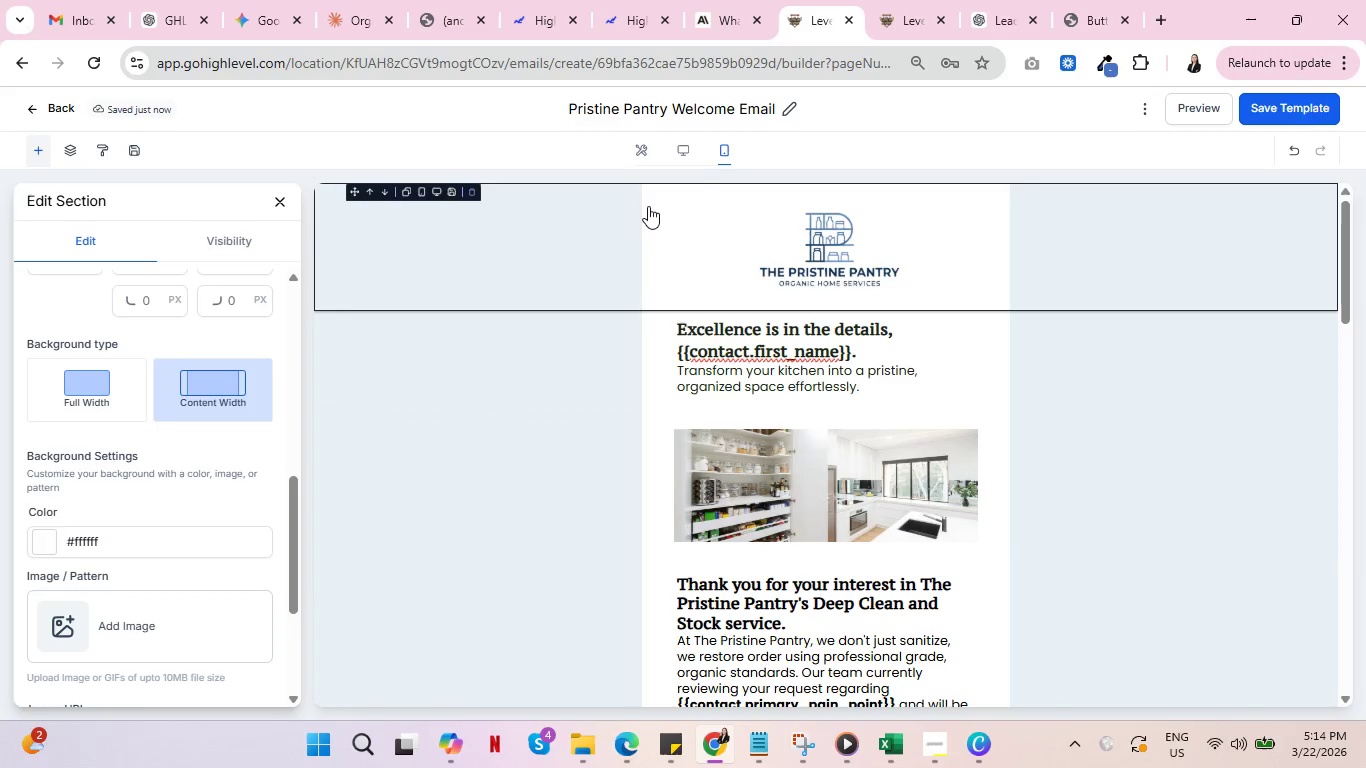 
scroll: coordinate [172, 513], scroll_direction: down, amount: 2.0
 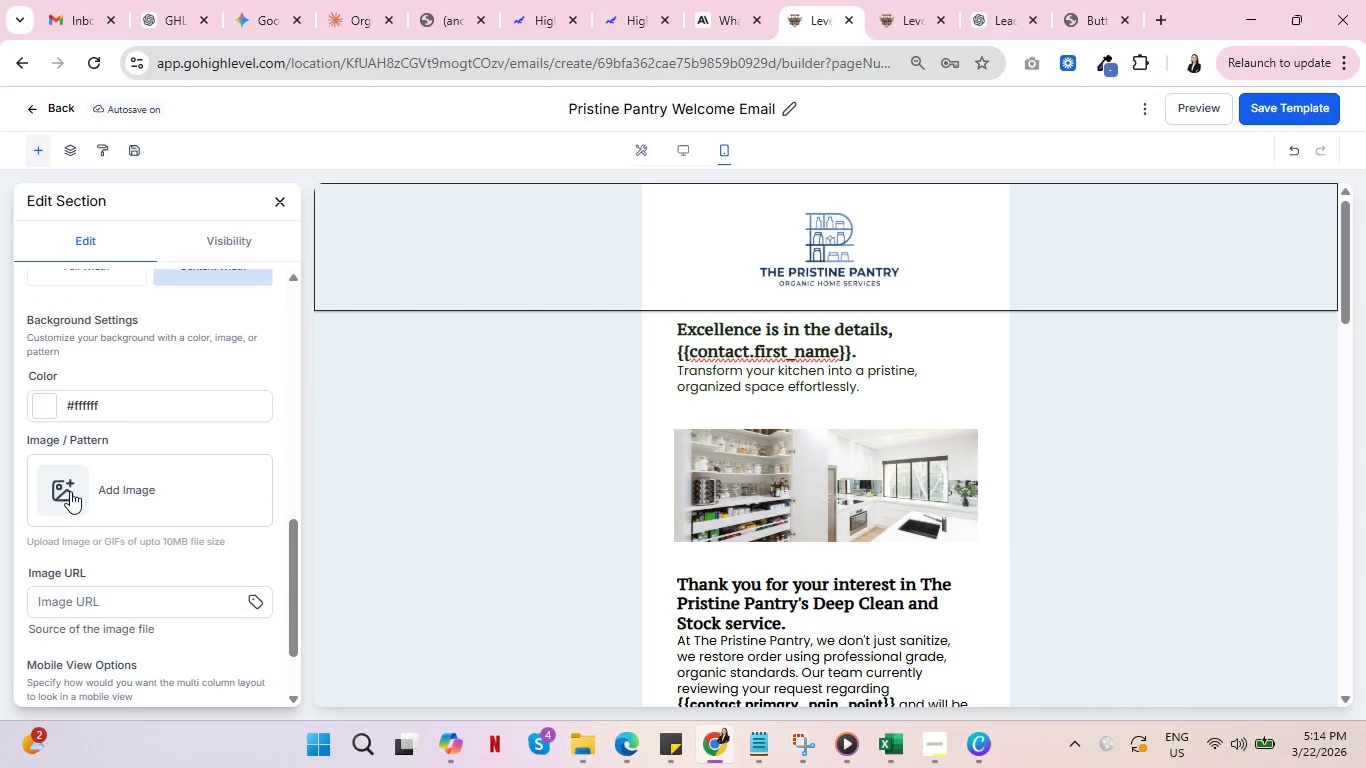 
left_click([65, 485])
 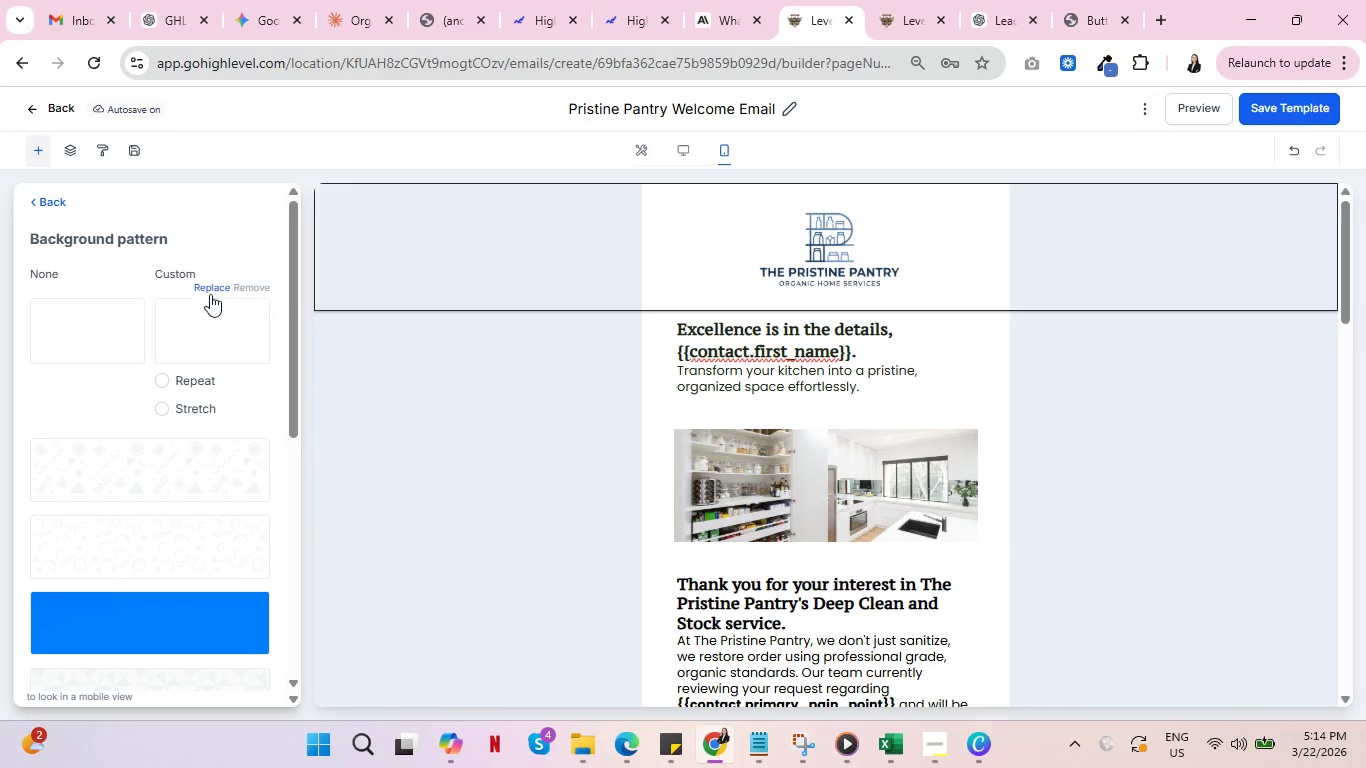 
left_click([207, 285])
 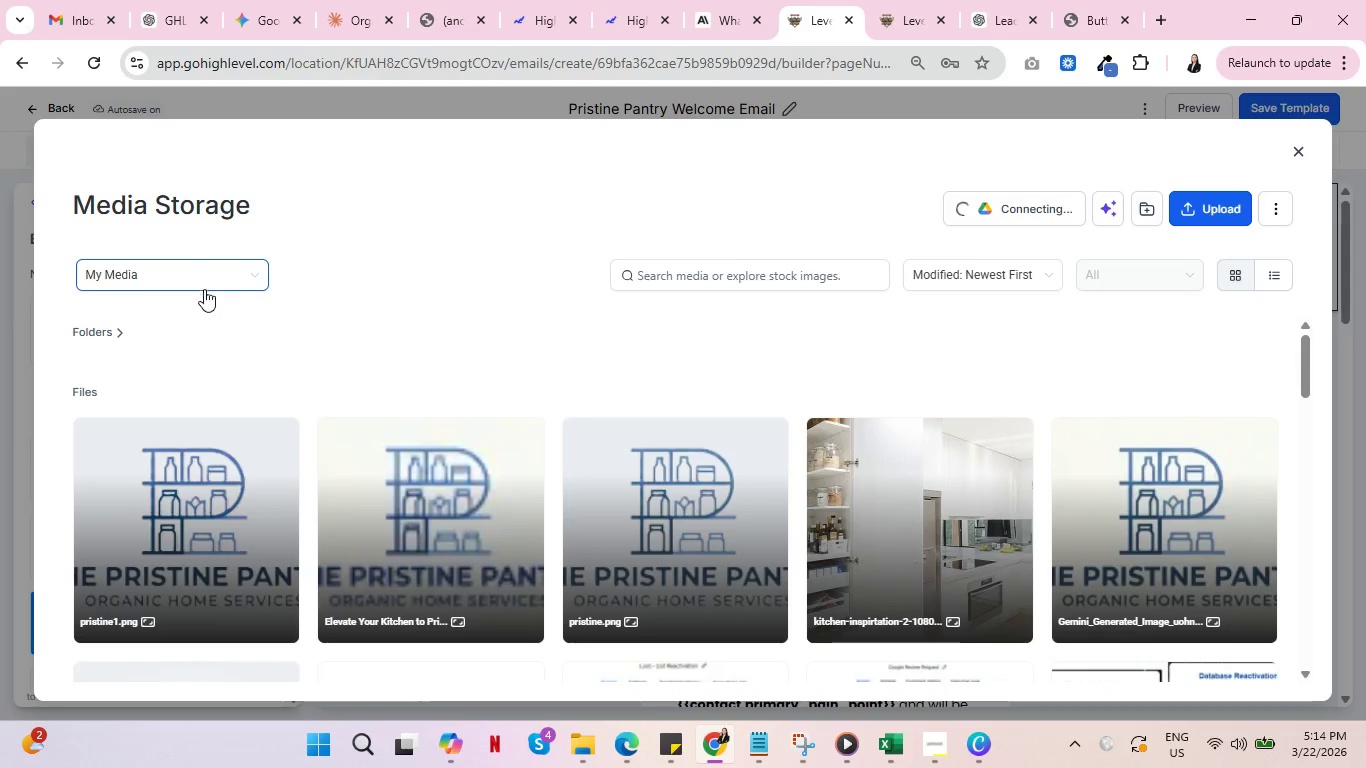 
scroll: coordinate [931, 376], scroll_direction: up, amount: 1.0
 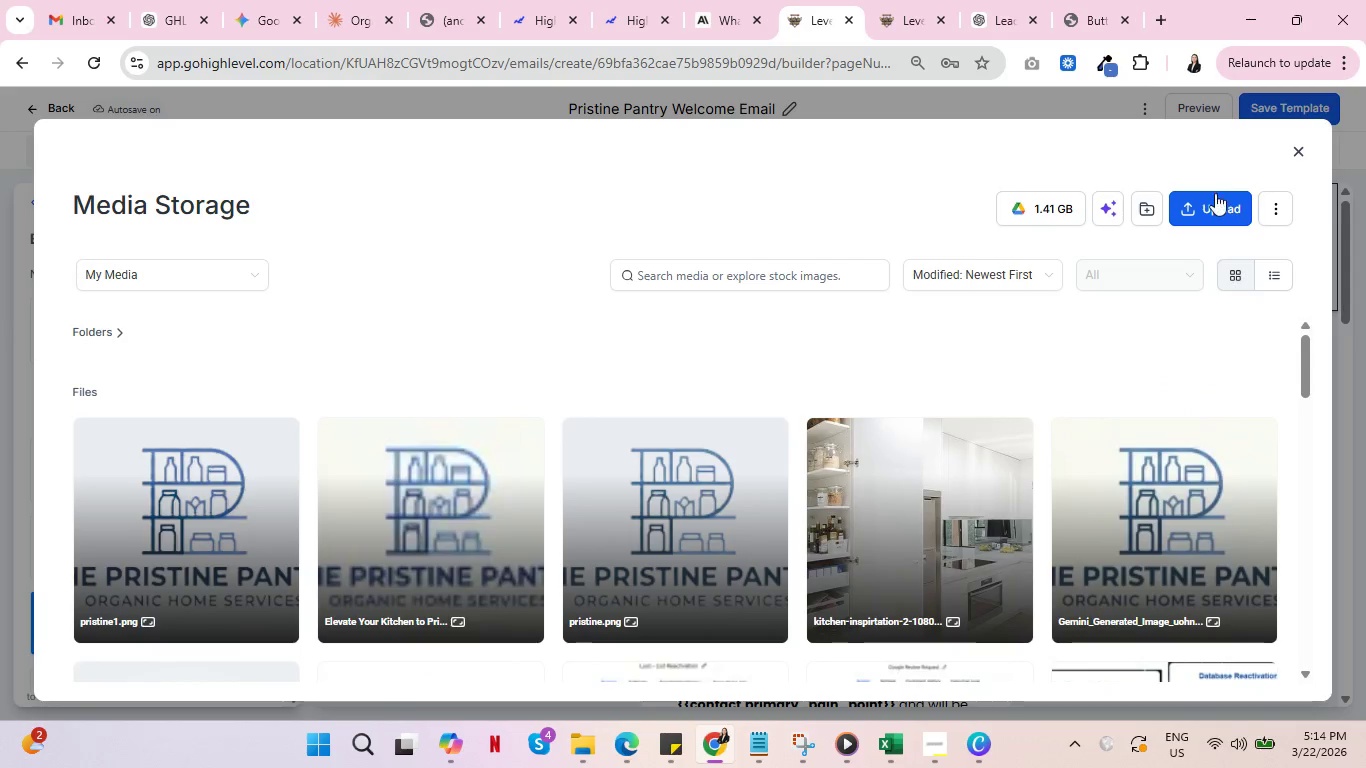 
left_click([1215, 193])
 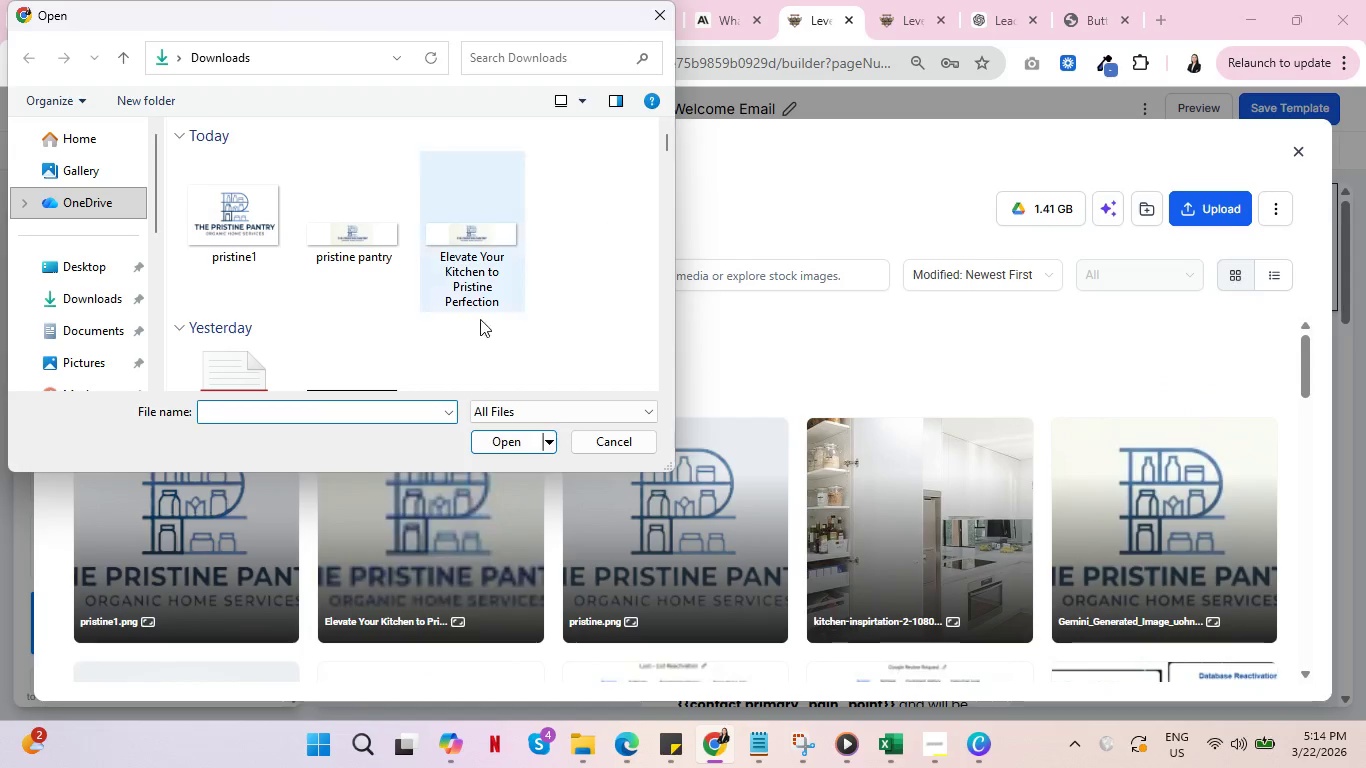 
scroll: coordinate [526, 287], scroll_direction: down, amount: 4.0
 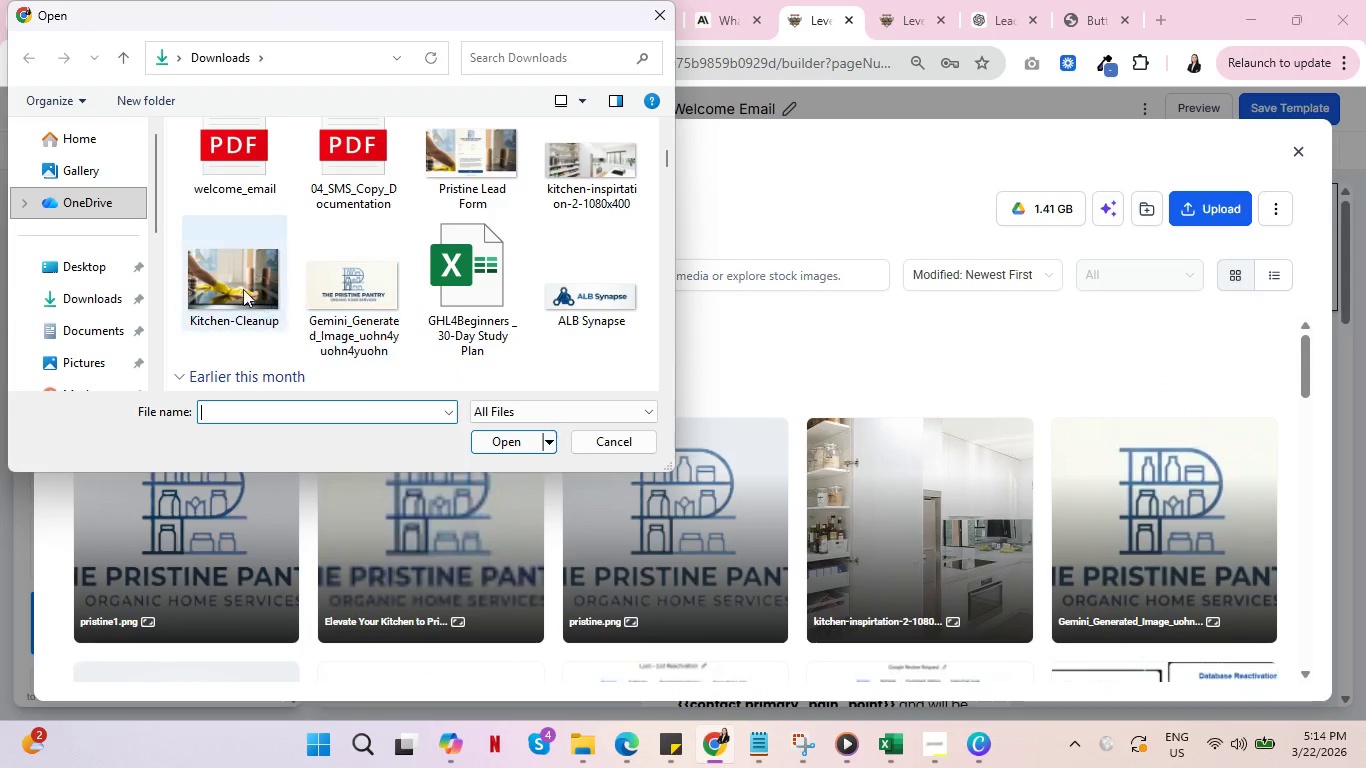 
left_click([241, 285])
 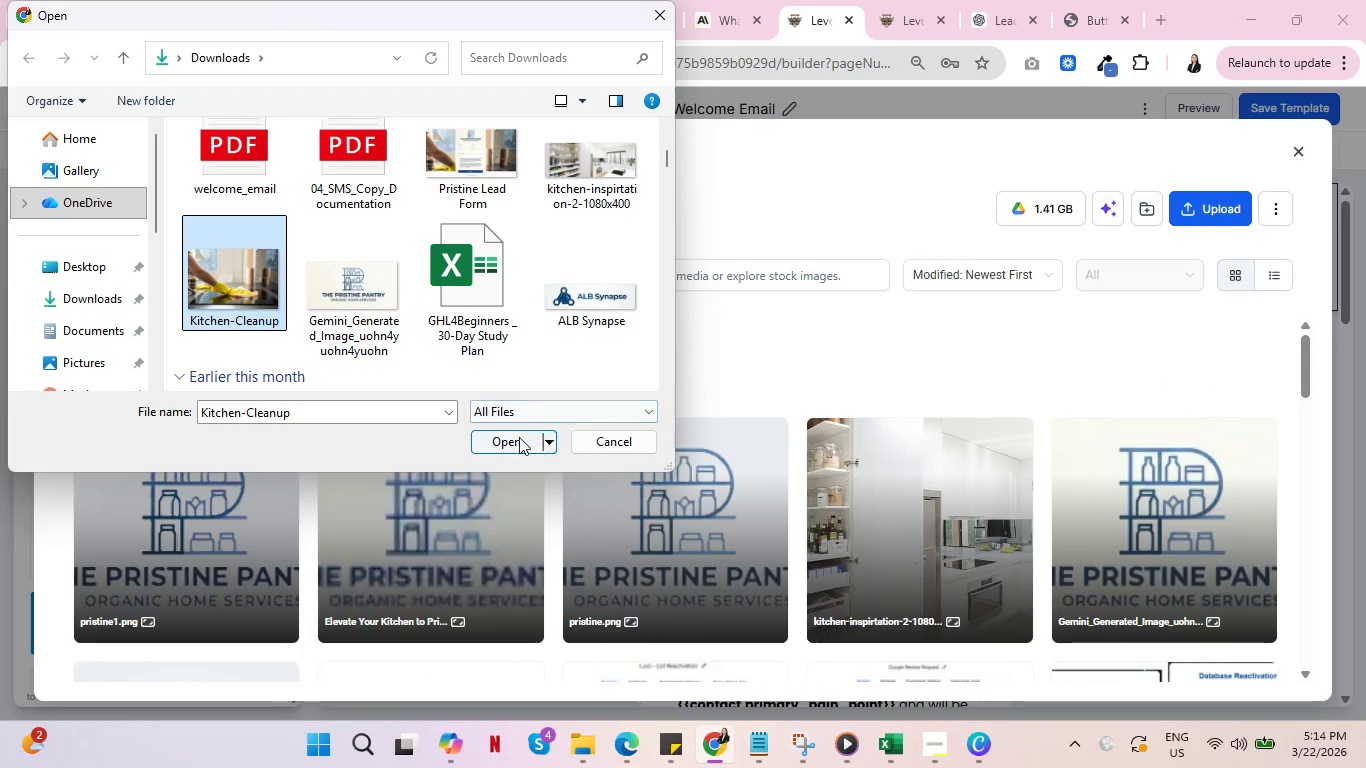 
left_click([504, 437])
 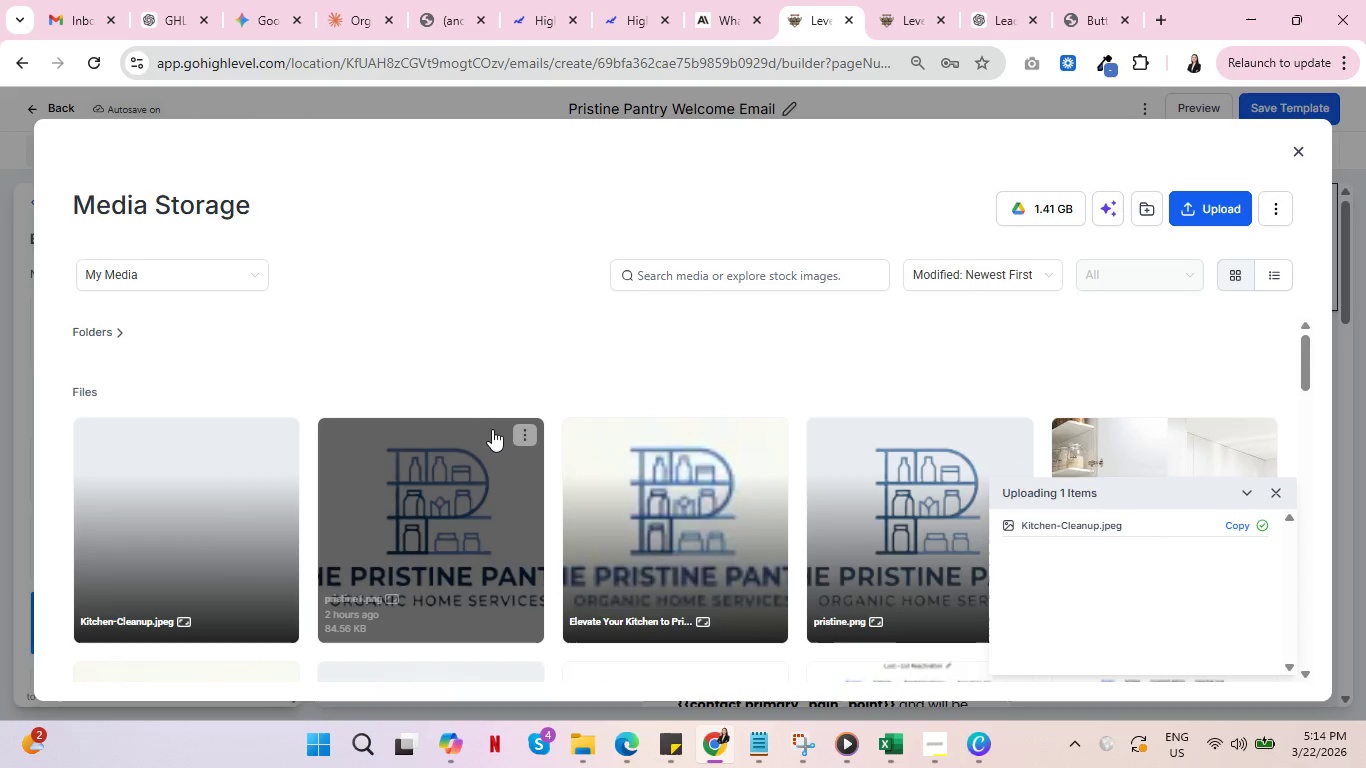 
wait(5.12)
 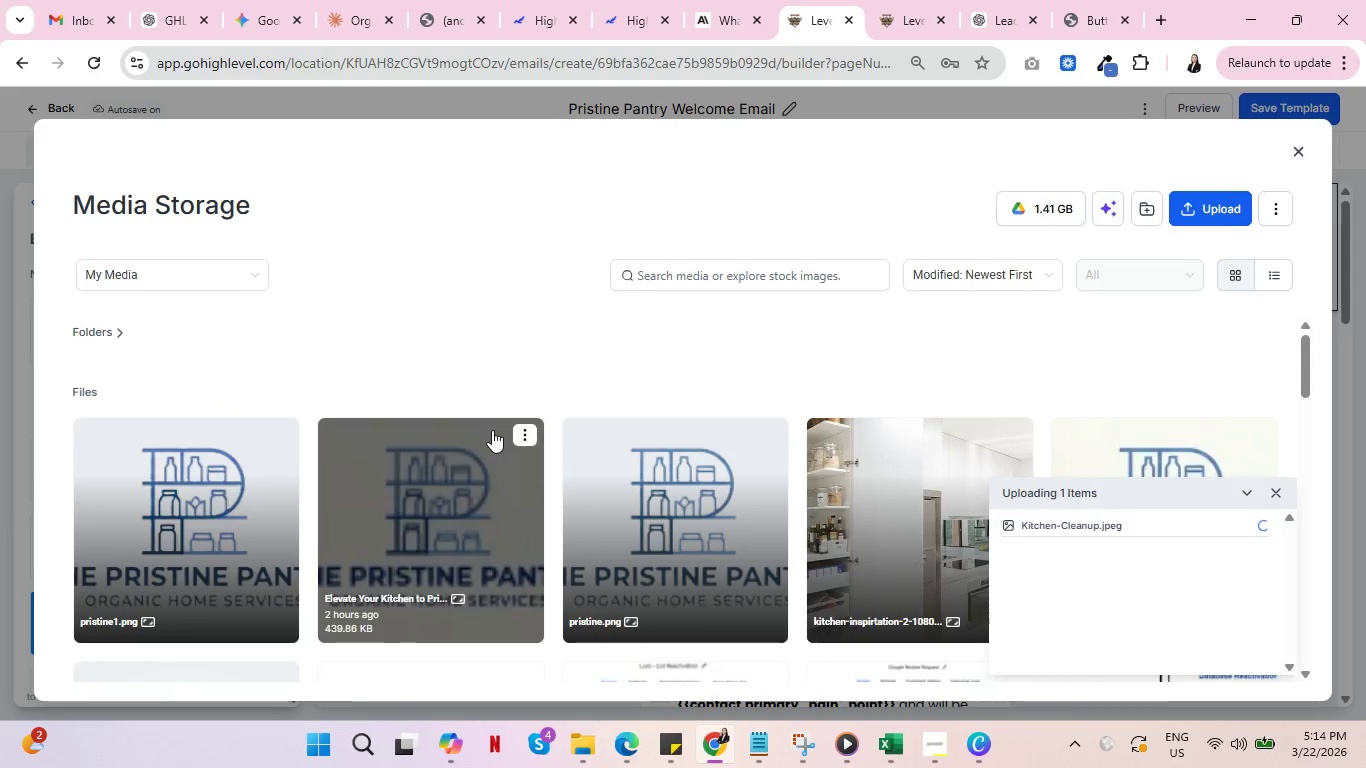 
left_click([171, 501])
 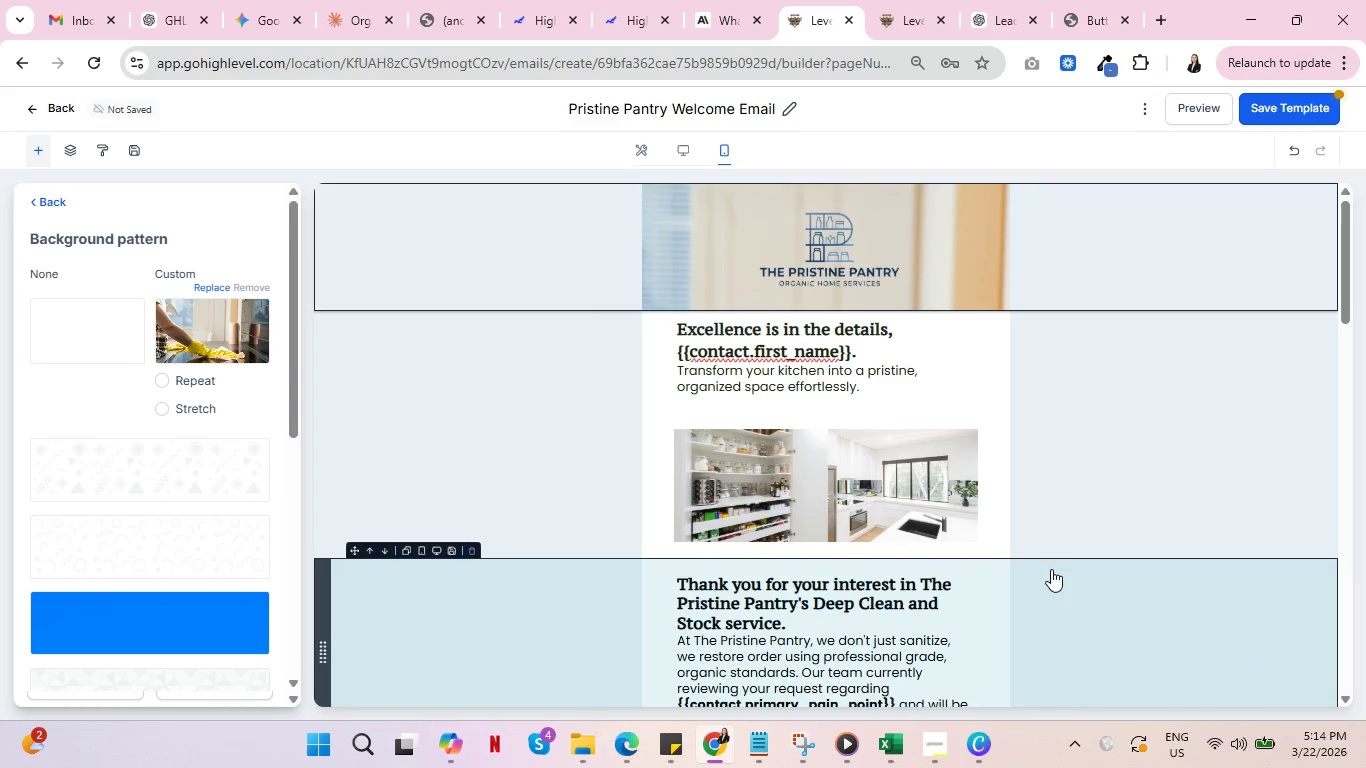 
wait(7.72)
 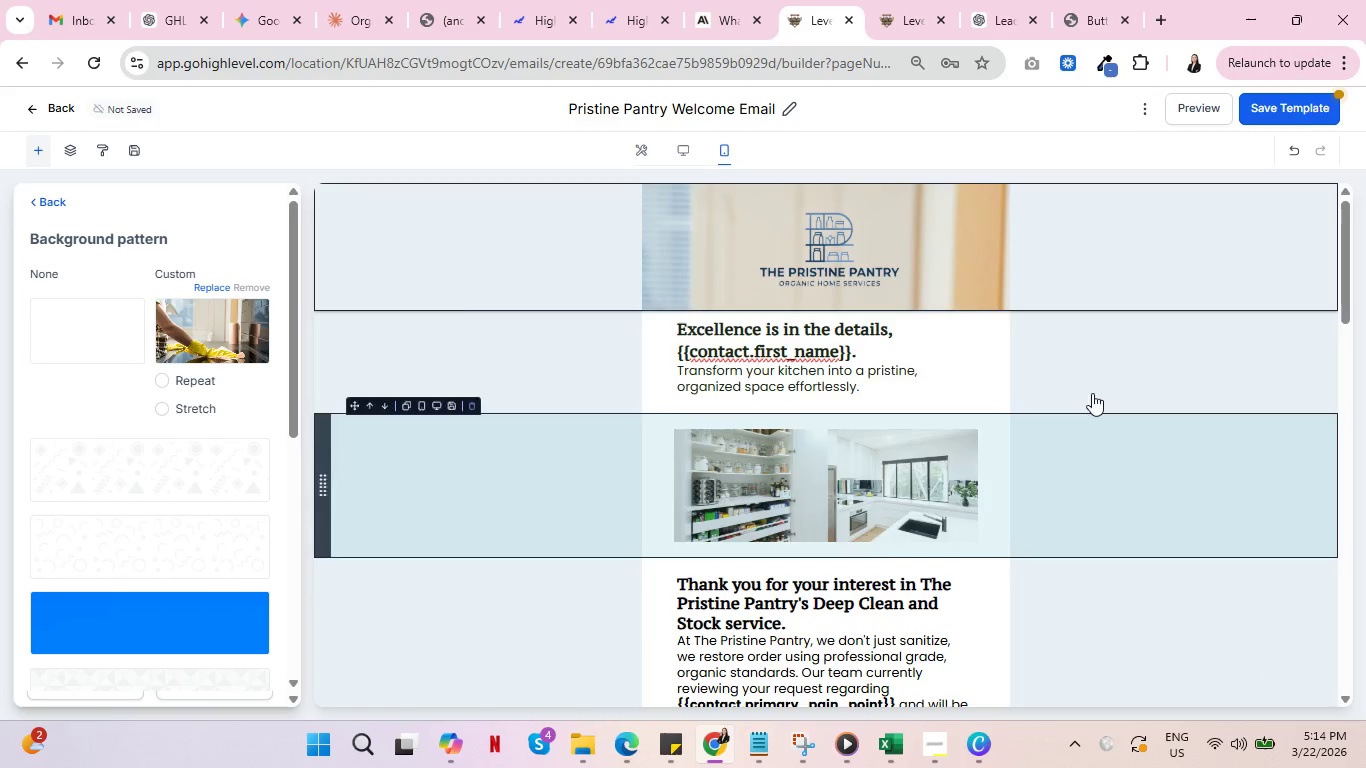 
left_click([164, 383])
 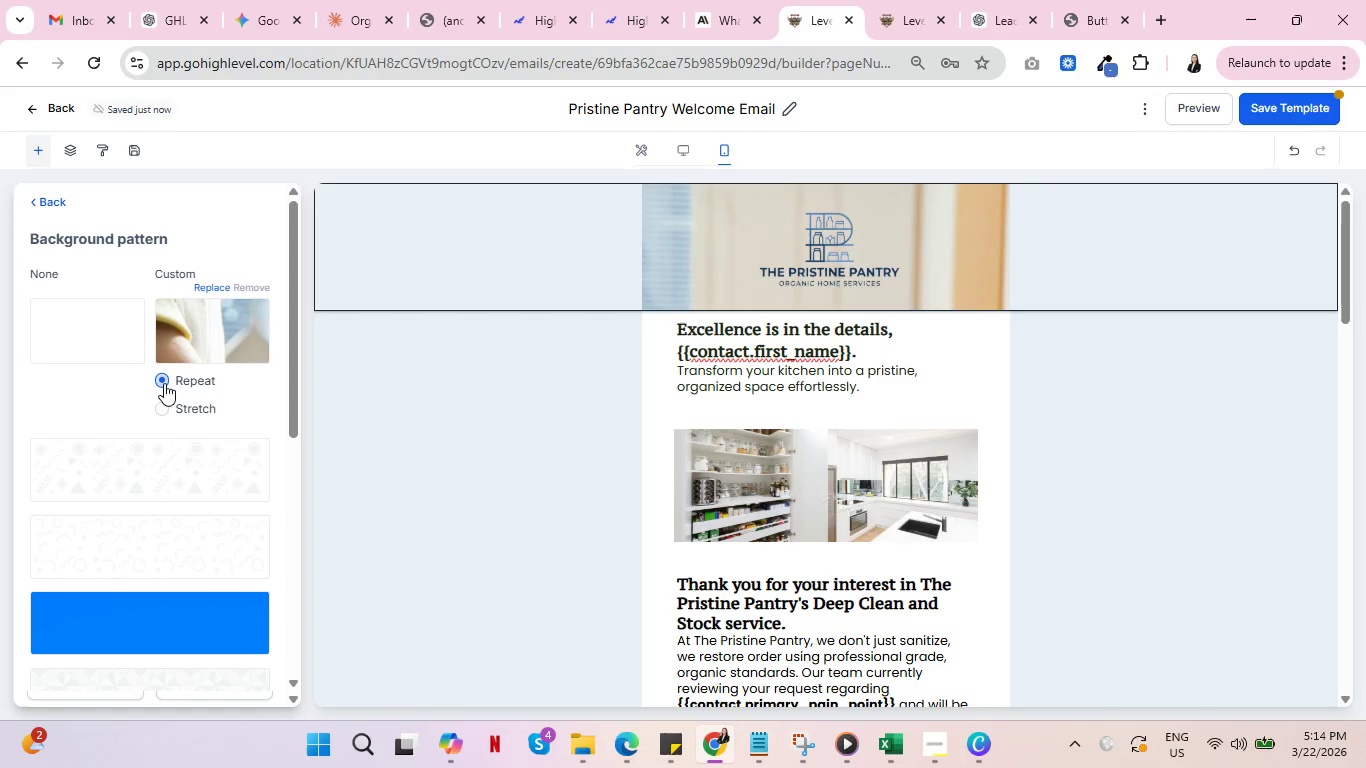 
left_click([164, 383])
 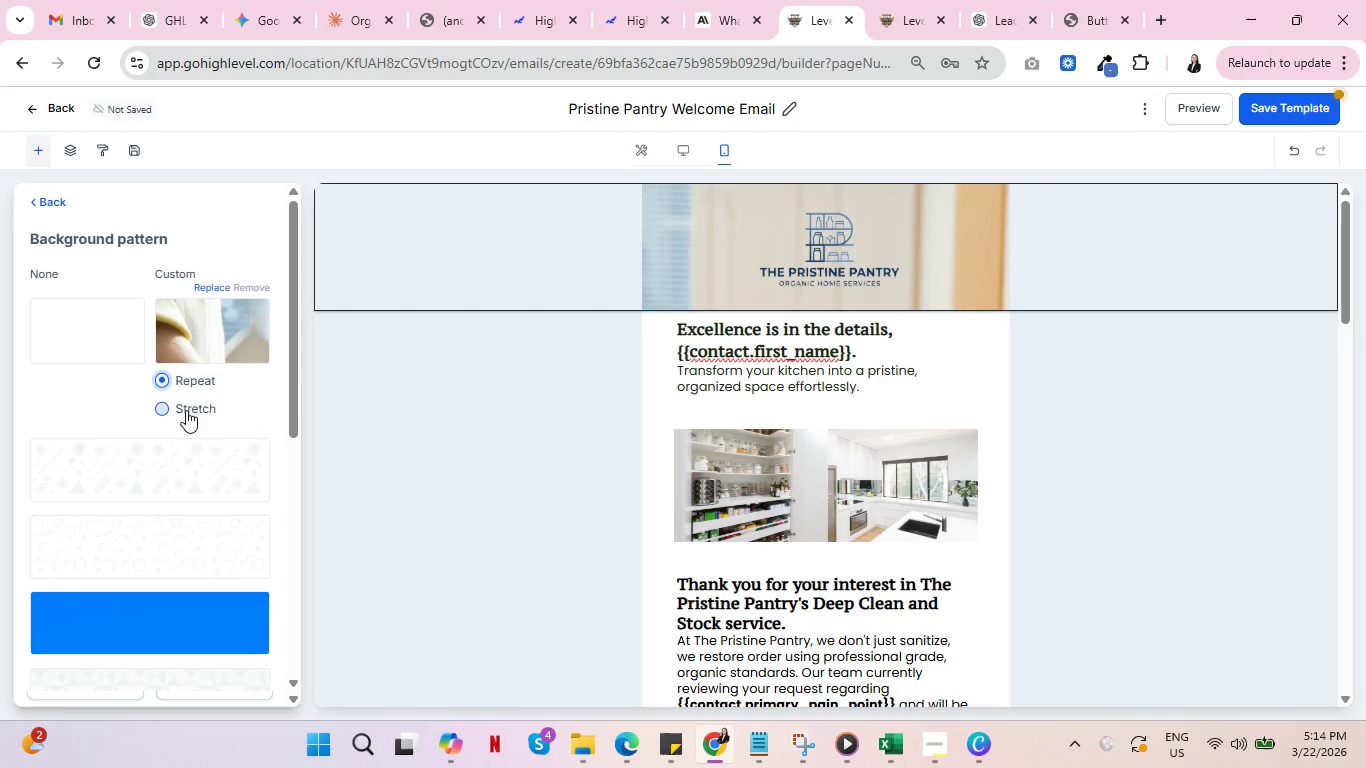 
left_click([158, 409])
 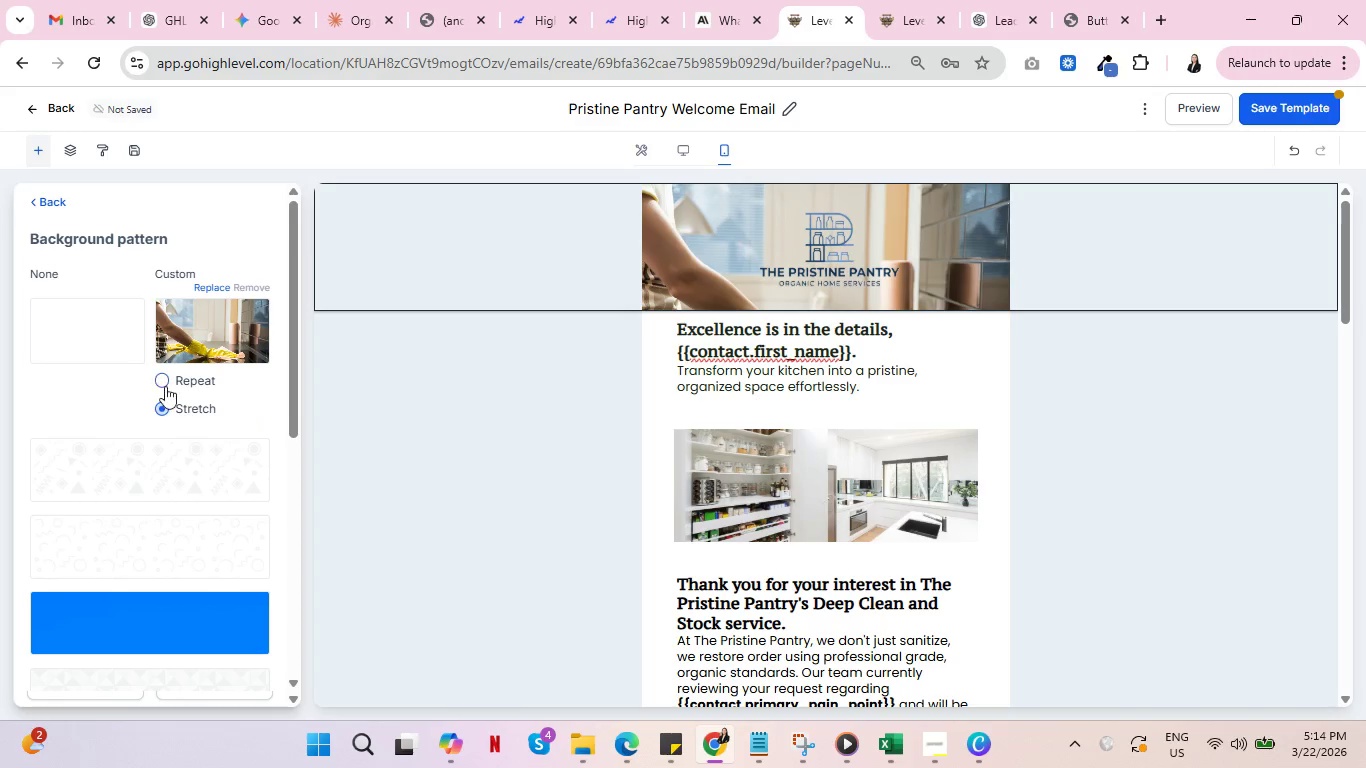 
left_click([165, 380])
 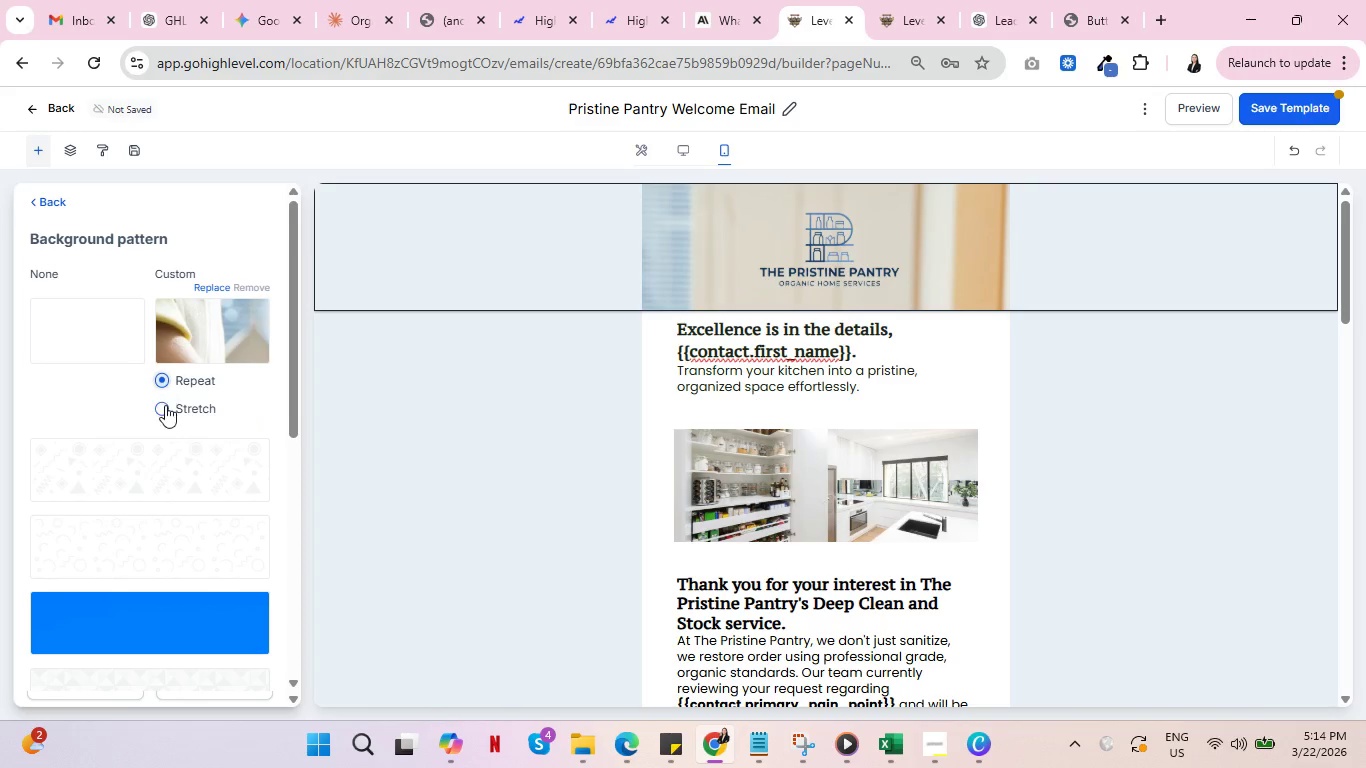 
left_click([162, 406])
 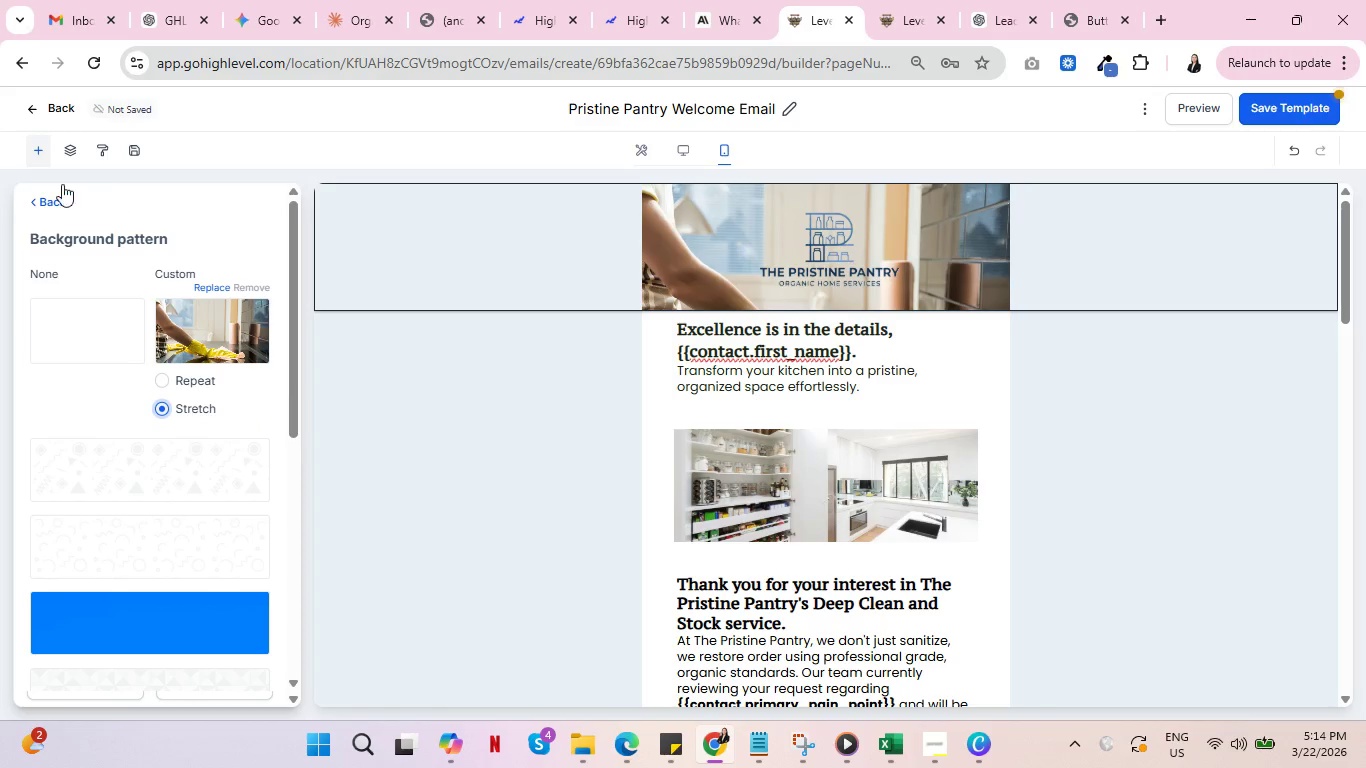 
left_click([47, 193])
 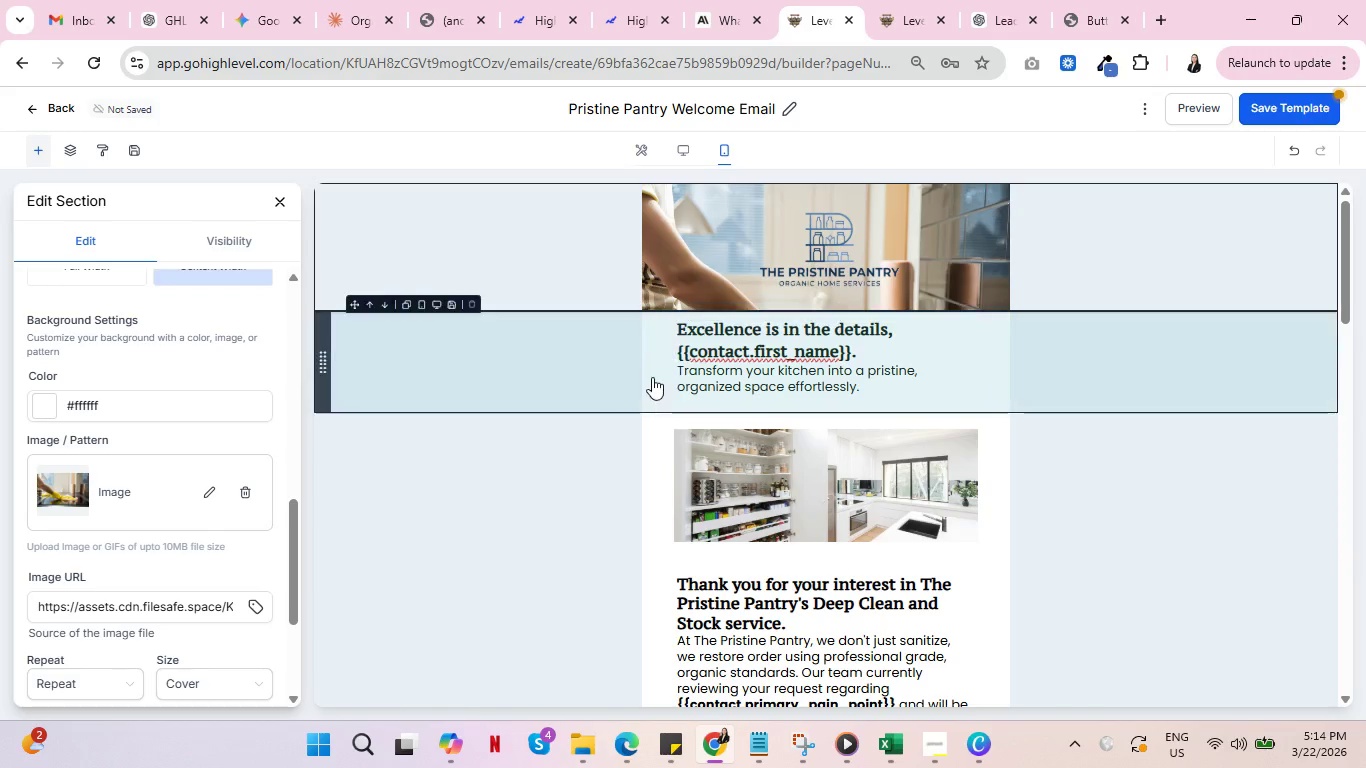 
left_click([652, 378])
 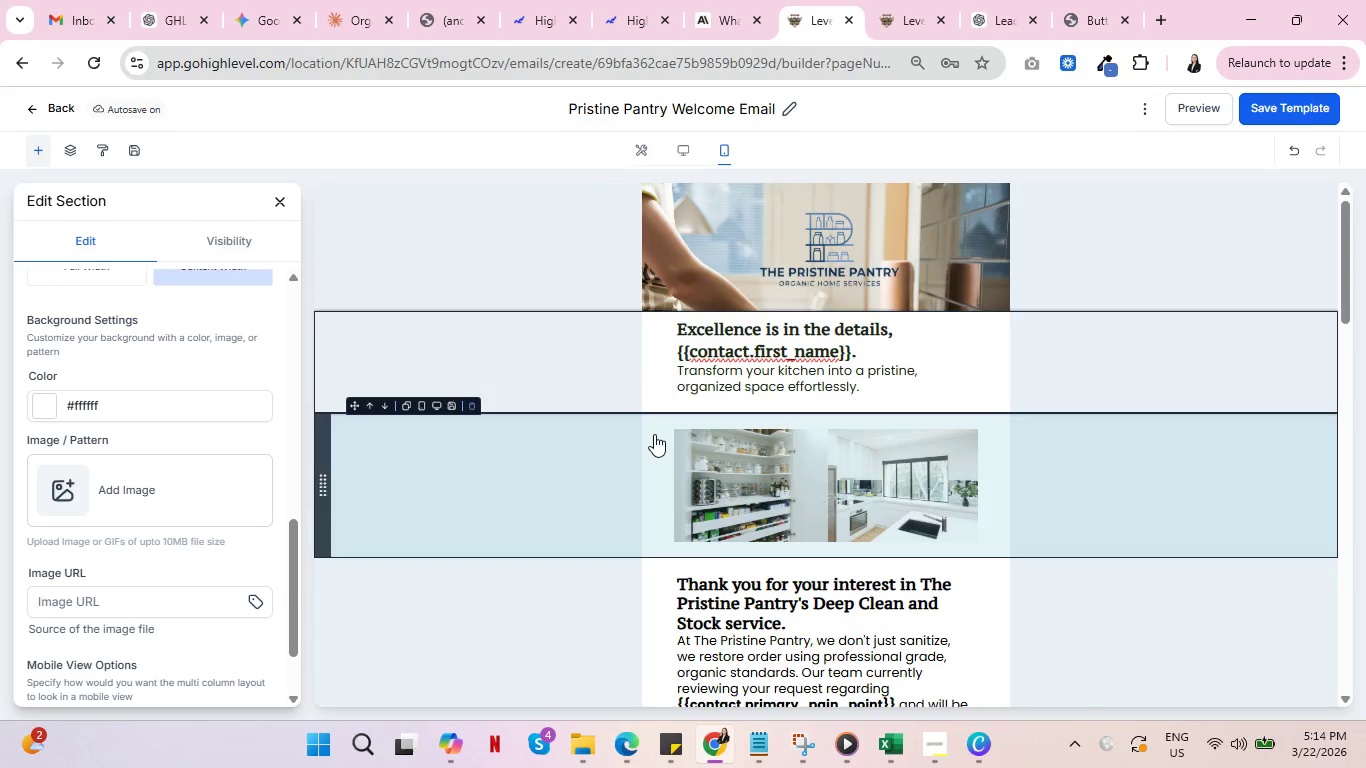 
wait(13.91)
 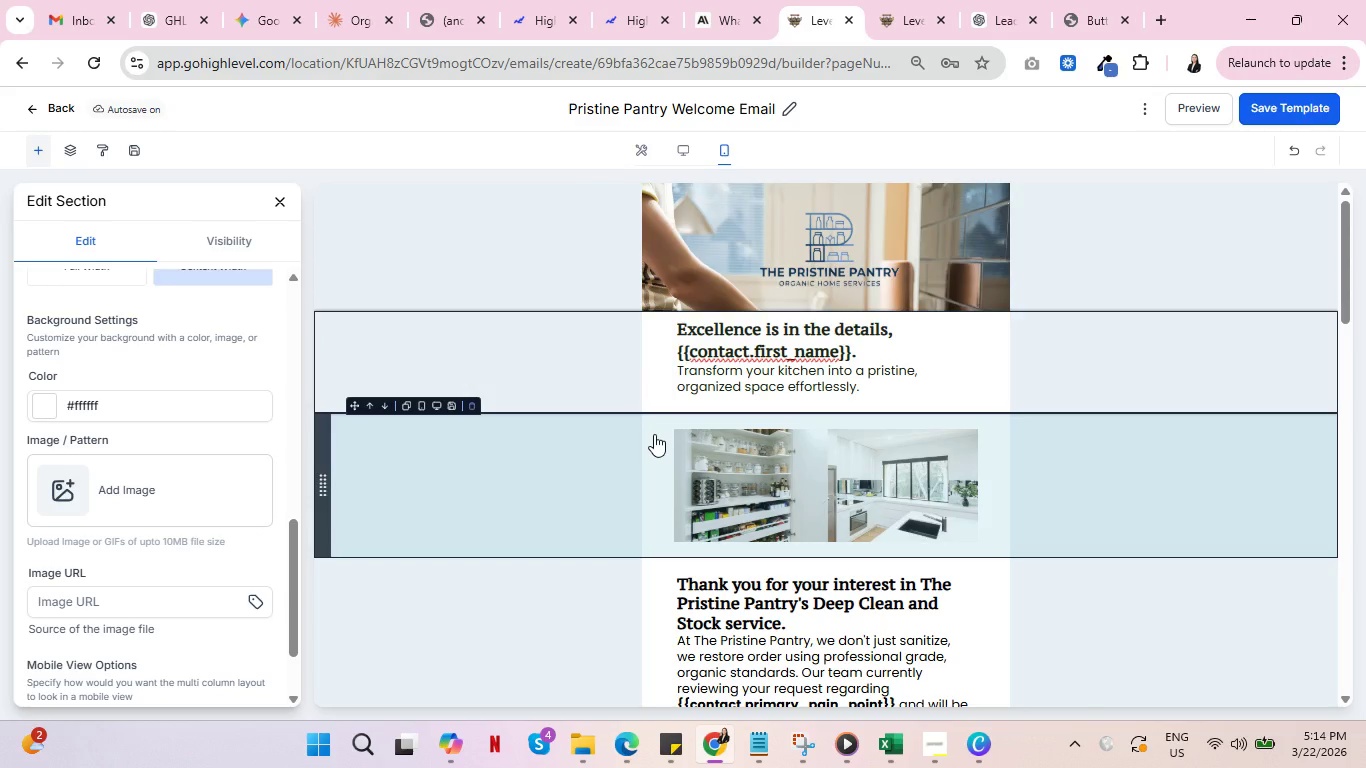 
left_click([652, 427])
 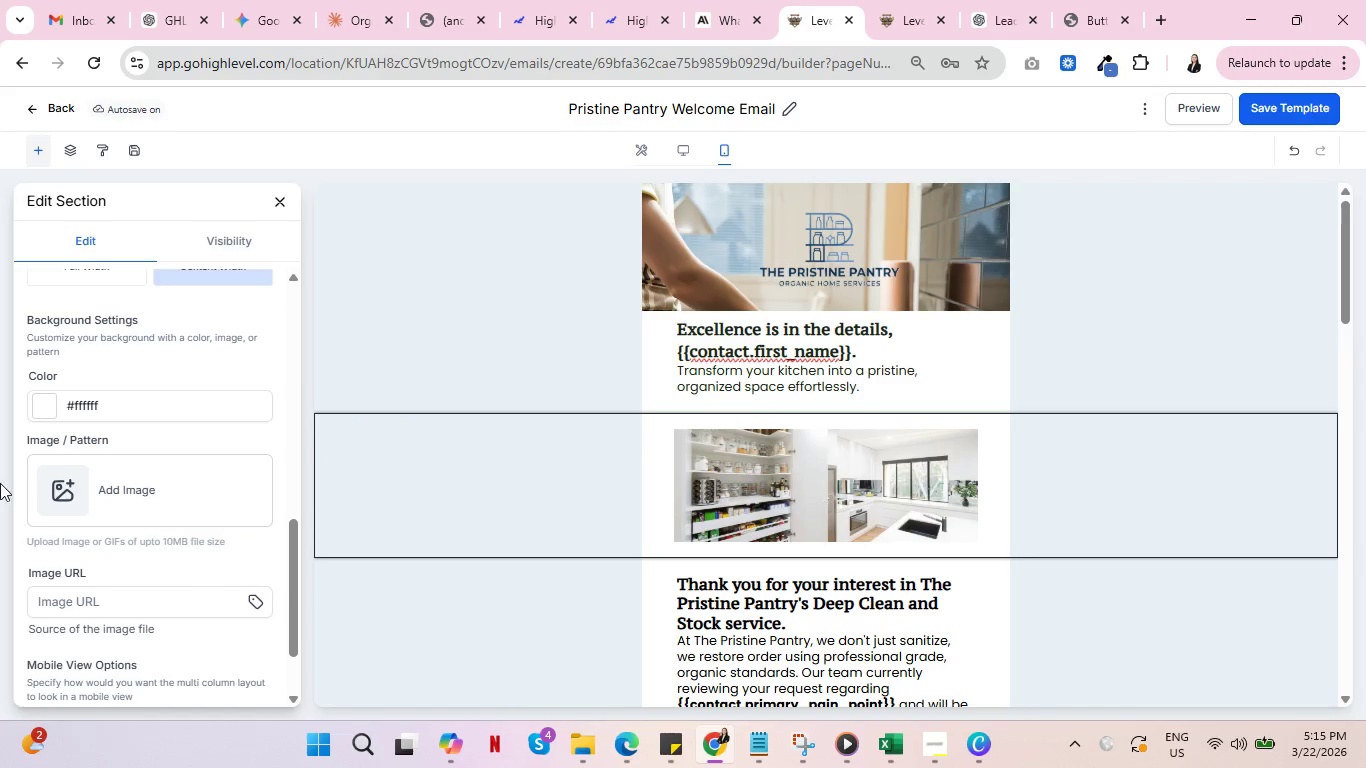 
left_click([70, 488])
 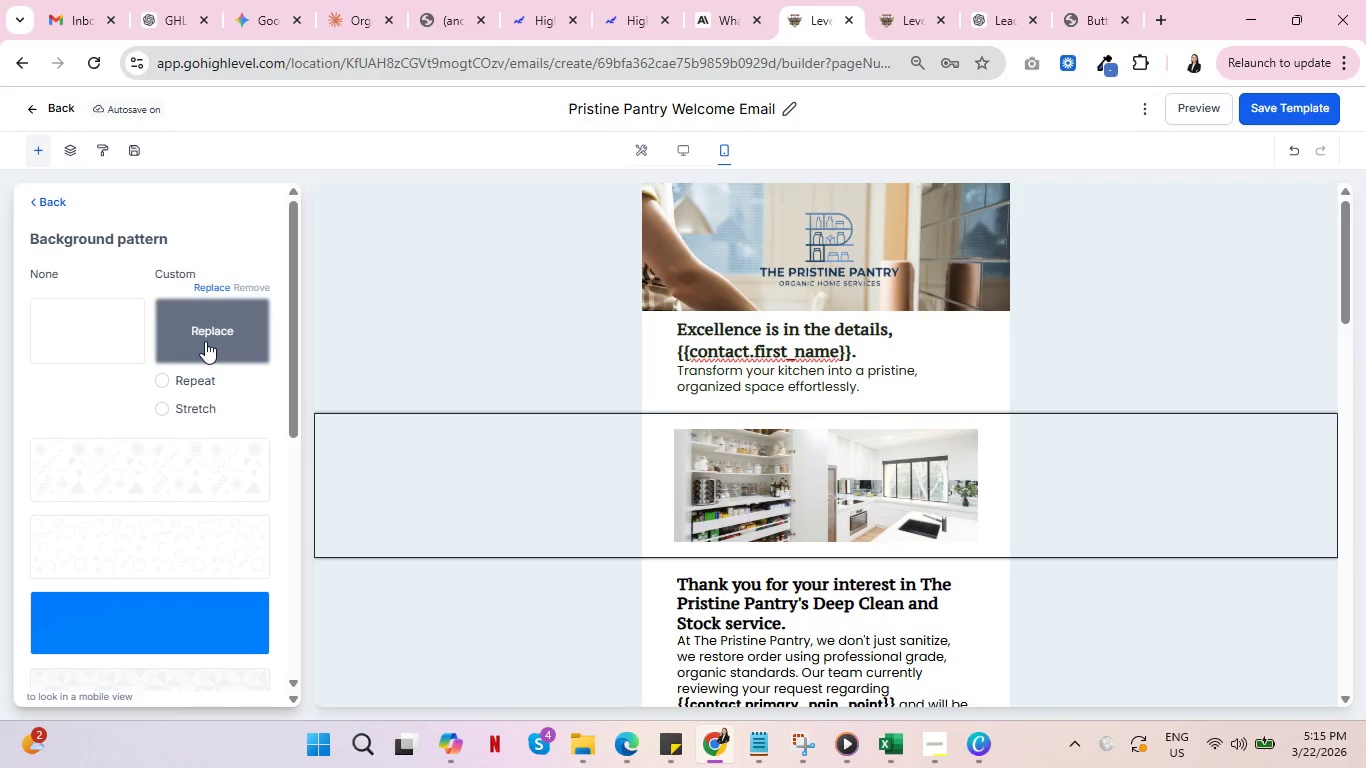 
left_click([211, 329])
 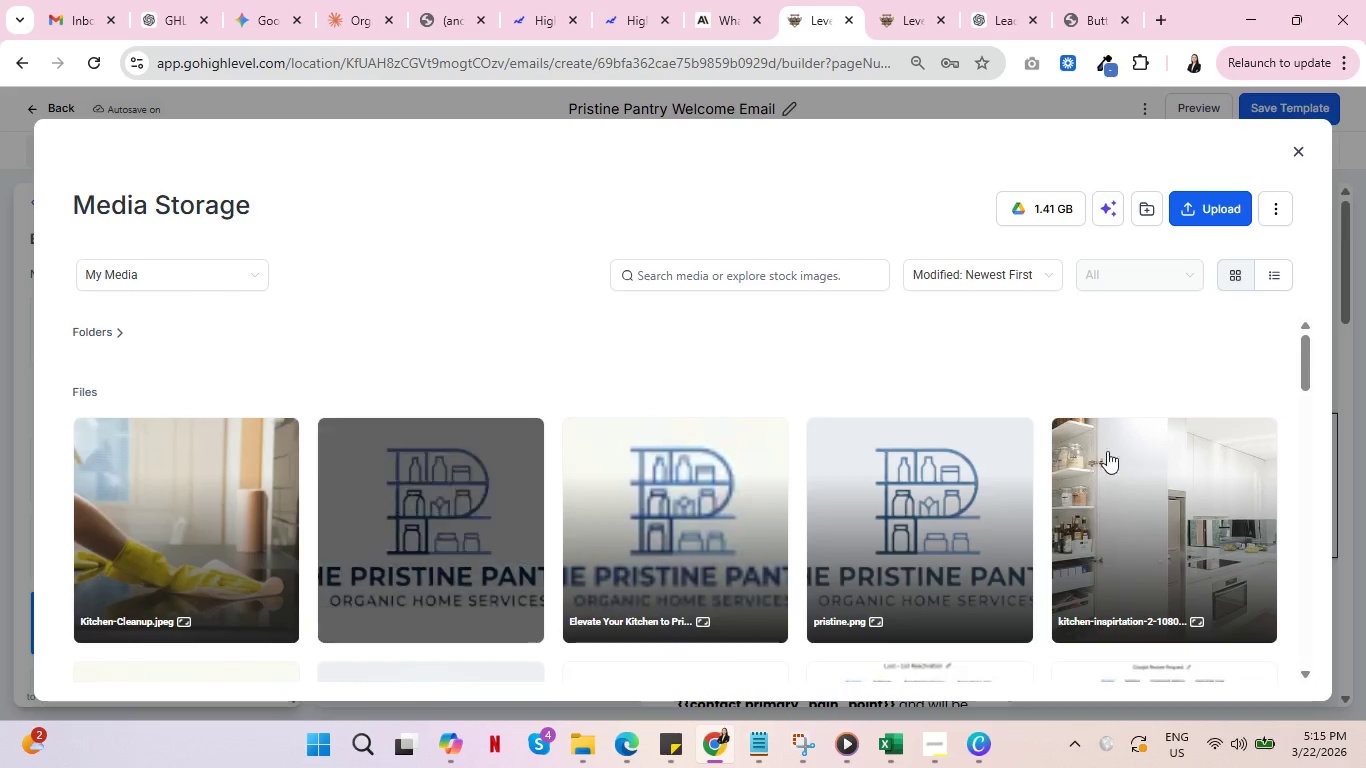 
left_click([1192, 495])
 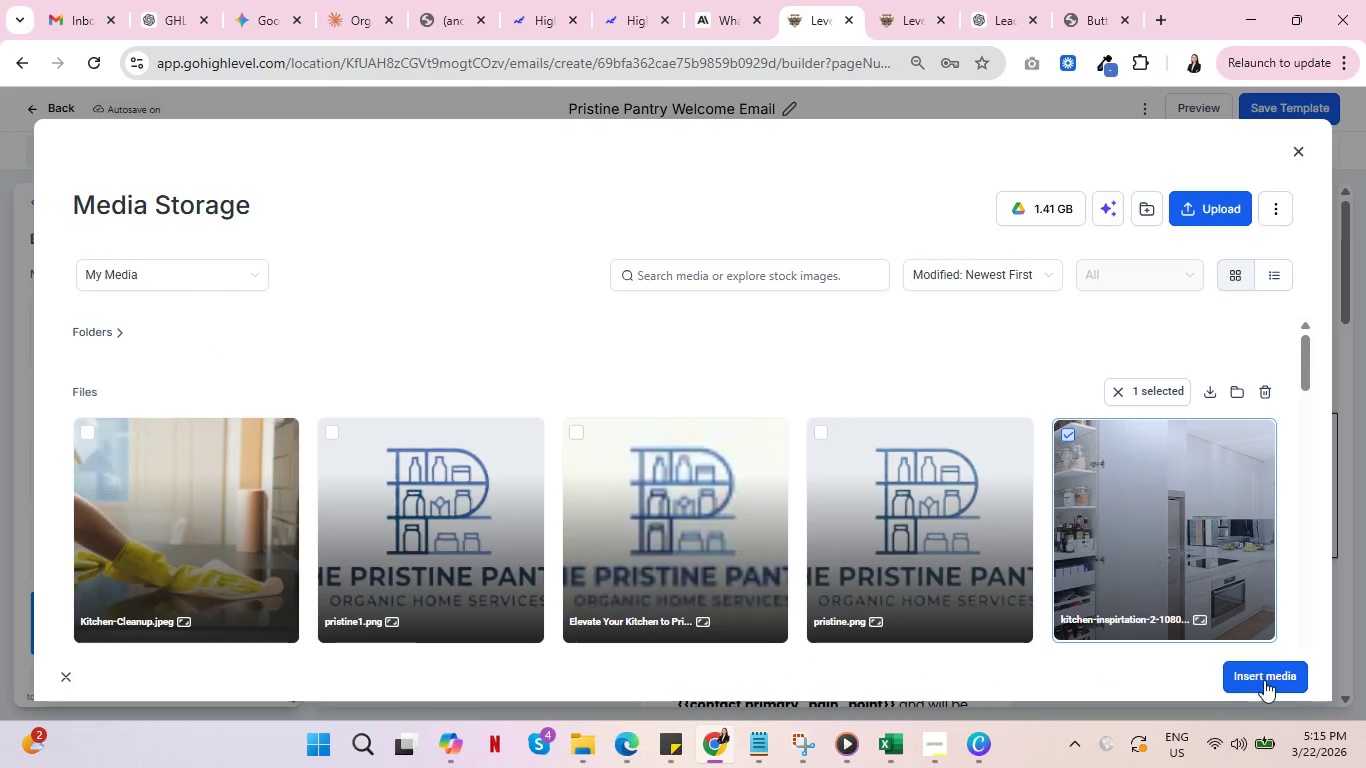 
left_click([1265, 687])
 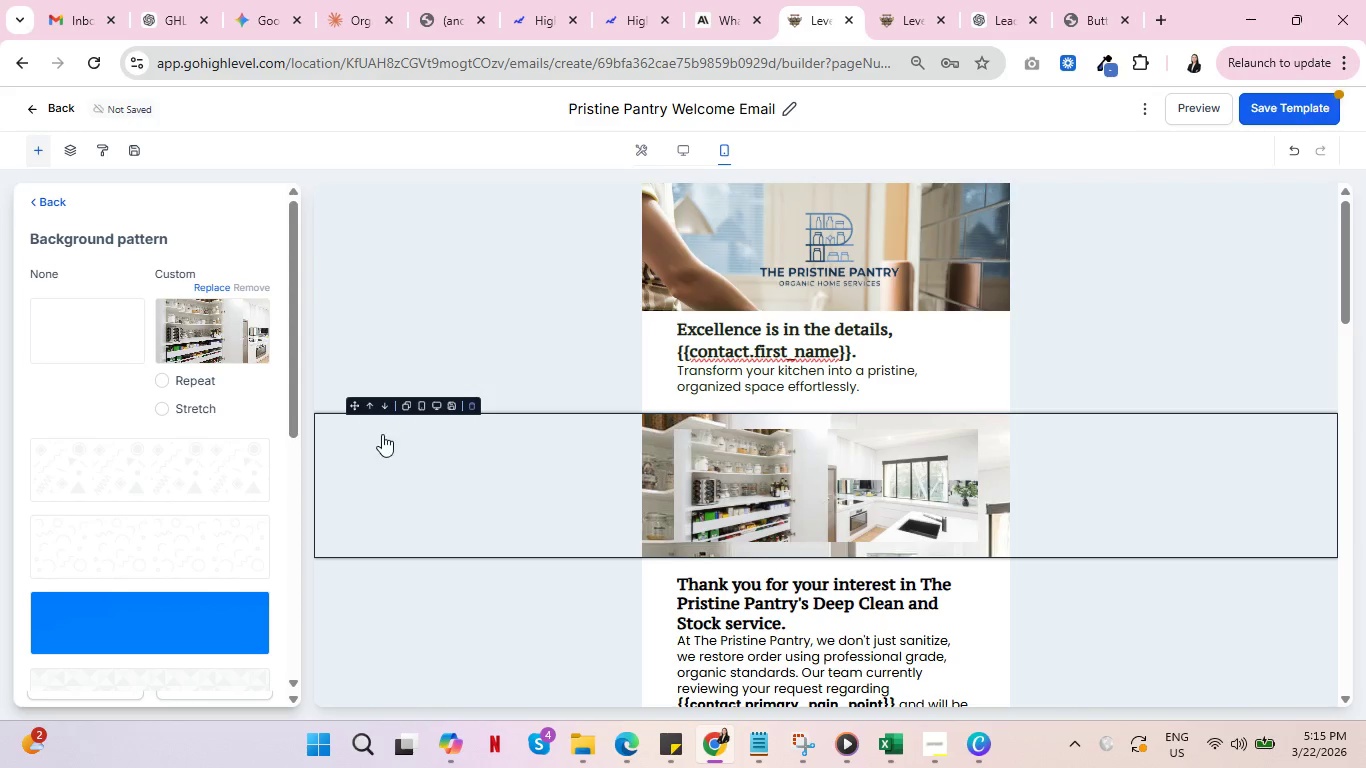 
left_click([168, 407])
 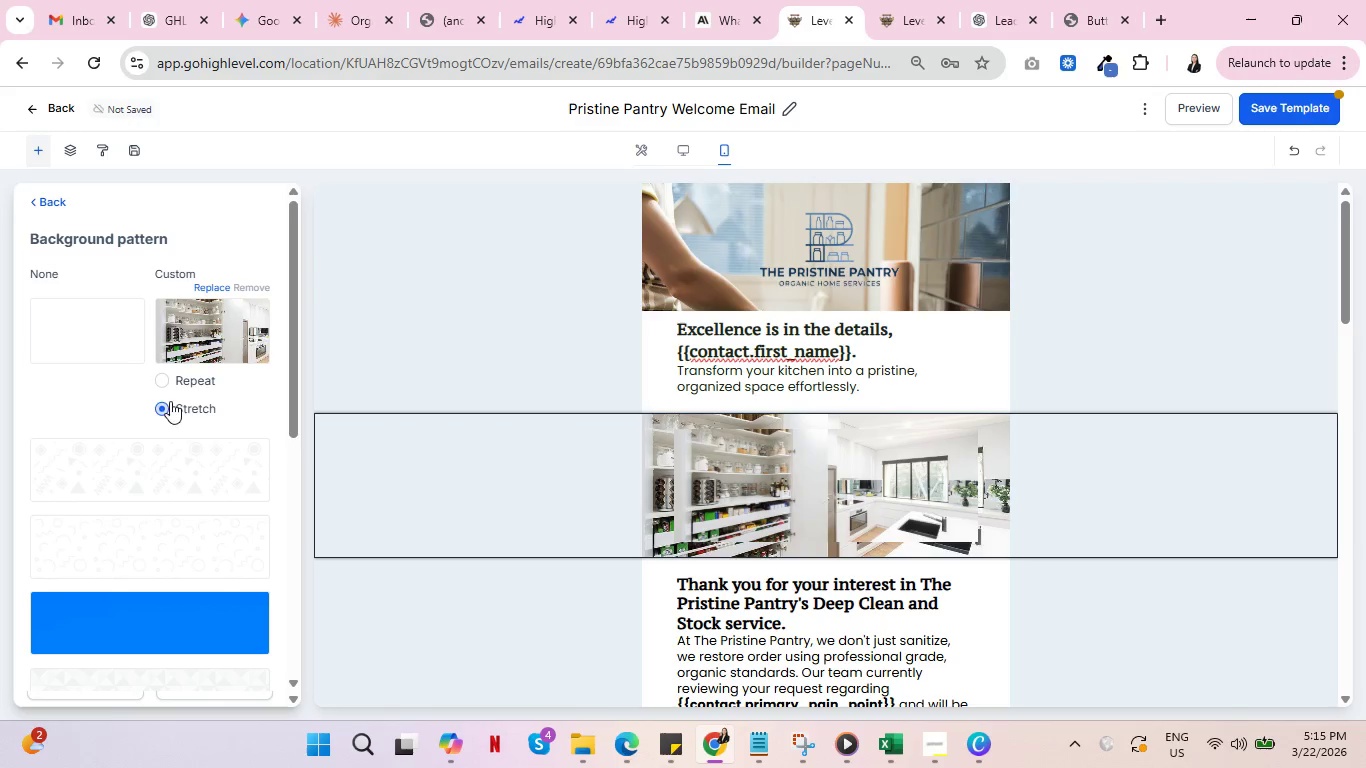 
left_click([165, 387])
 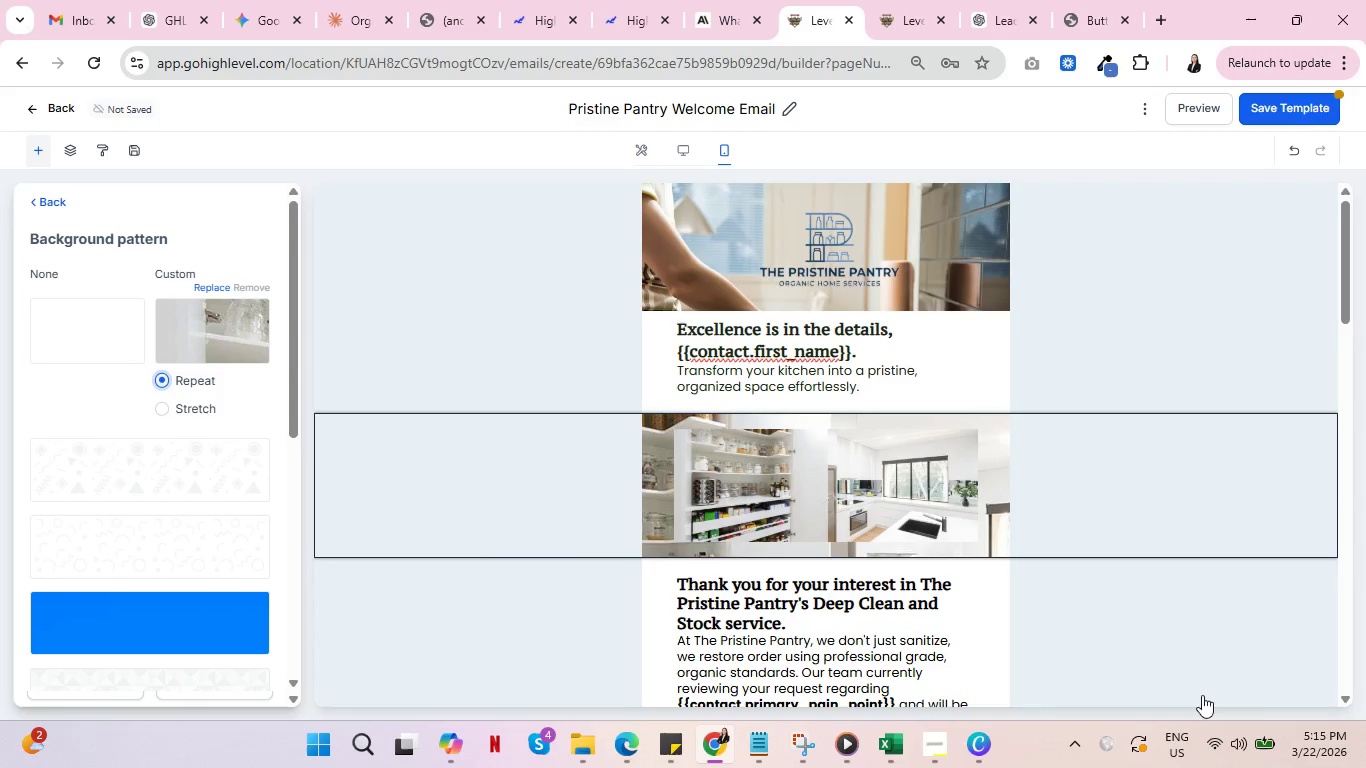 
left_click([1227, 668])
 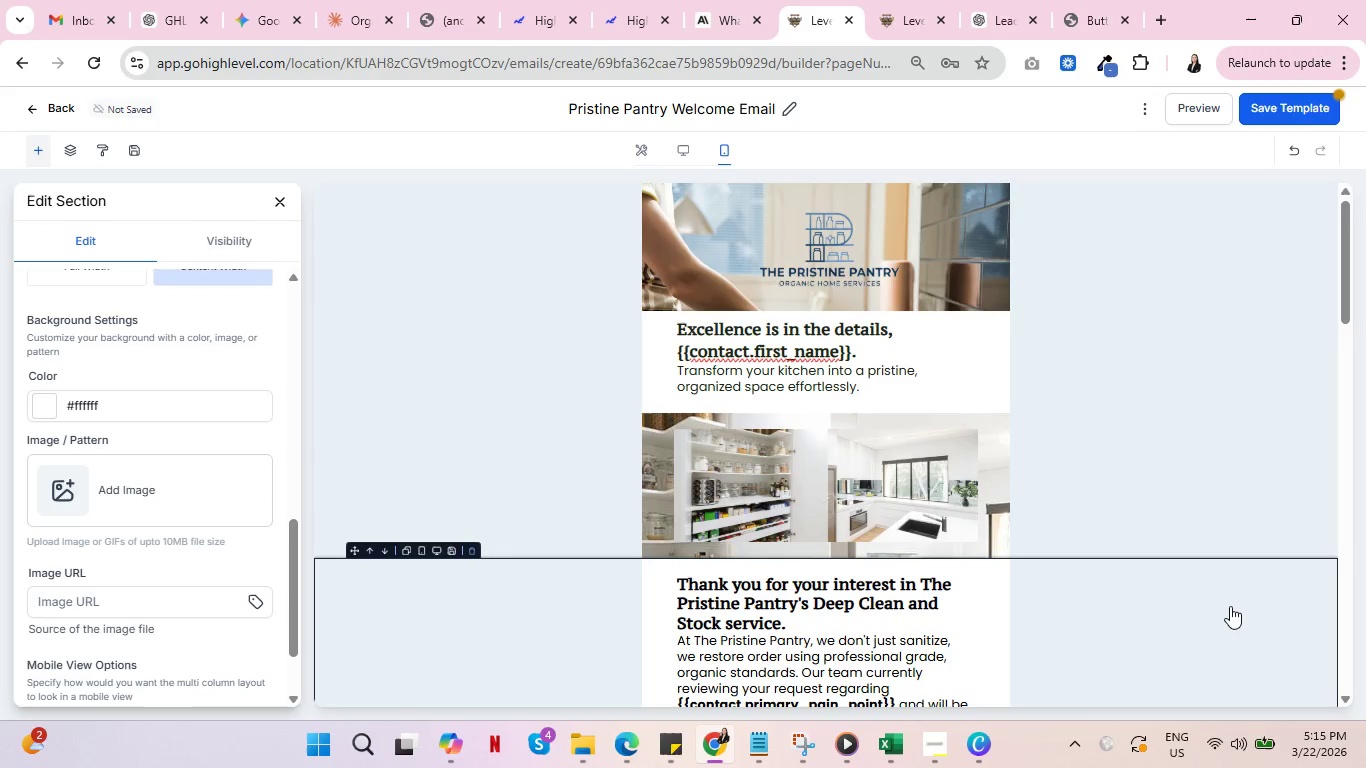 
scroll: coordinate [1230, 595], scroll_direction: down, amount: 1.0
 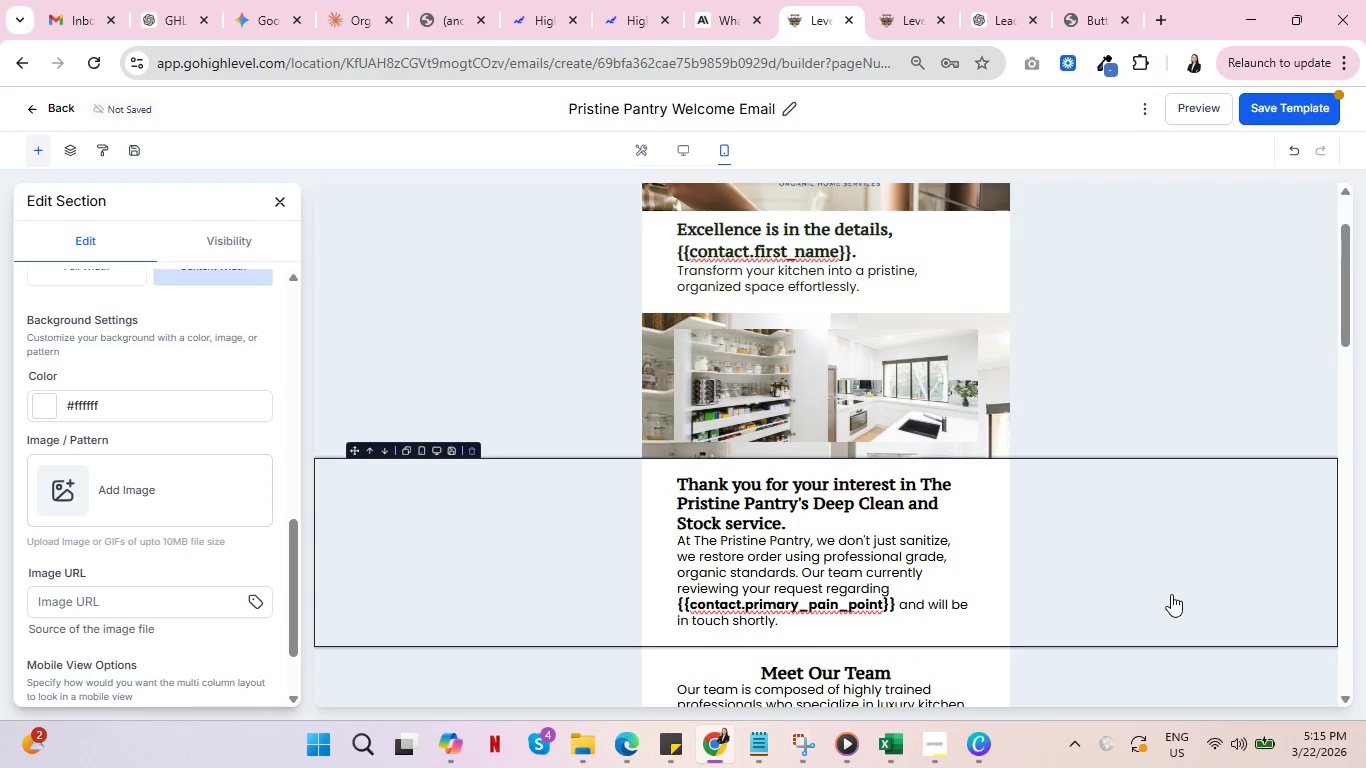 
wait(5.48)
 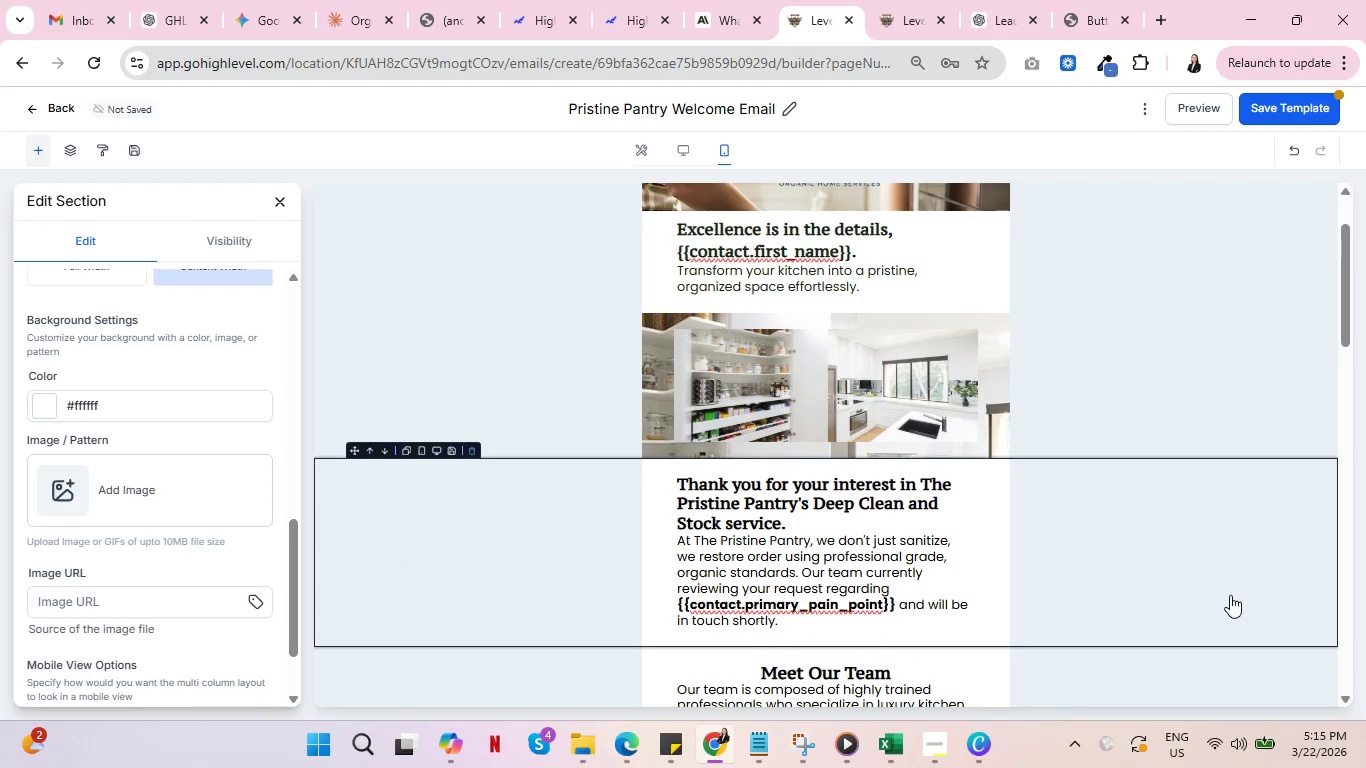 
scroll: coordinate [1170, 609], scroll_direction: up, amount: 1.0
 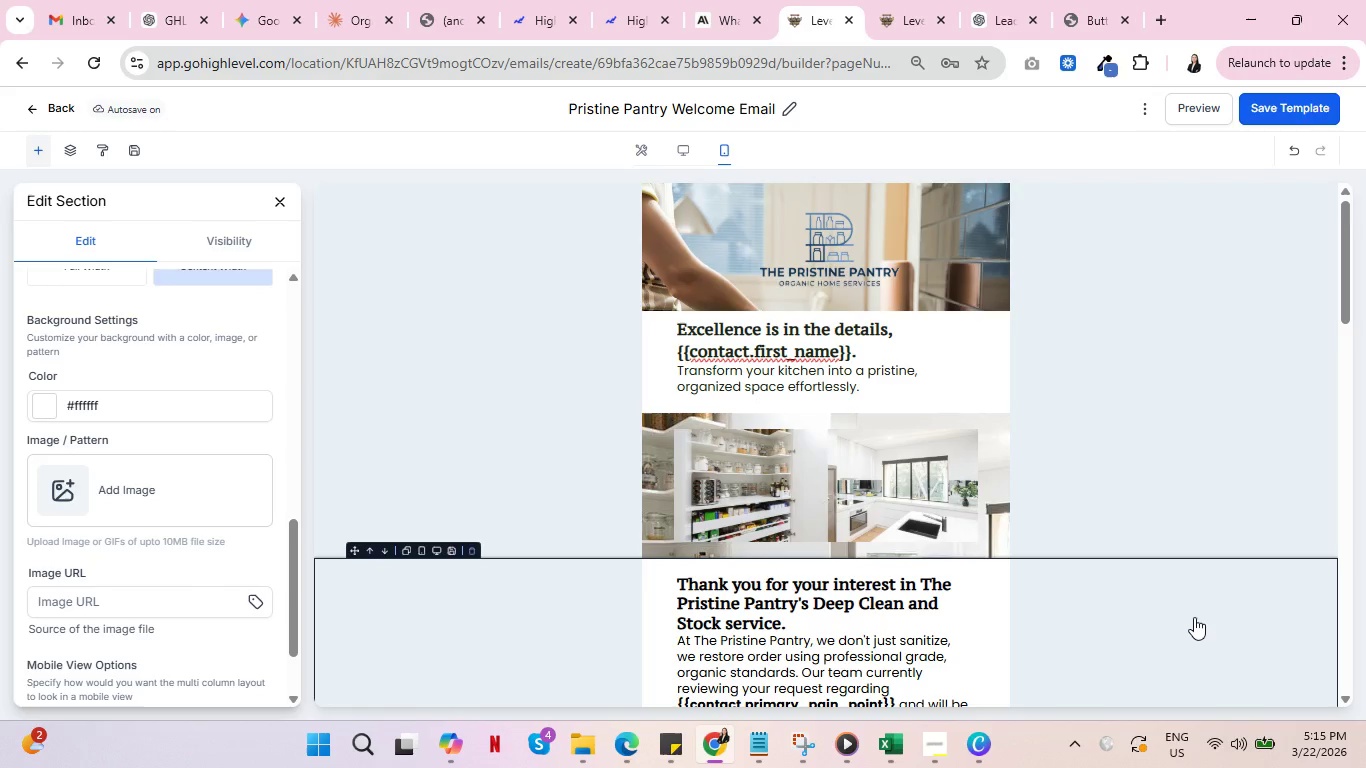 
wait(6.16)
 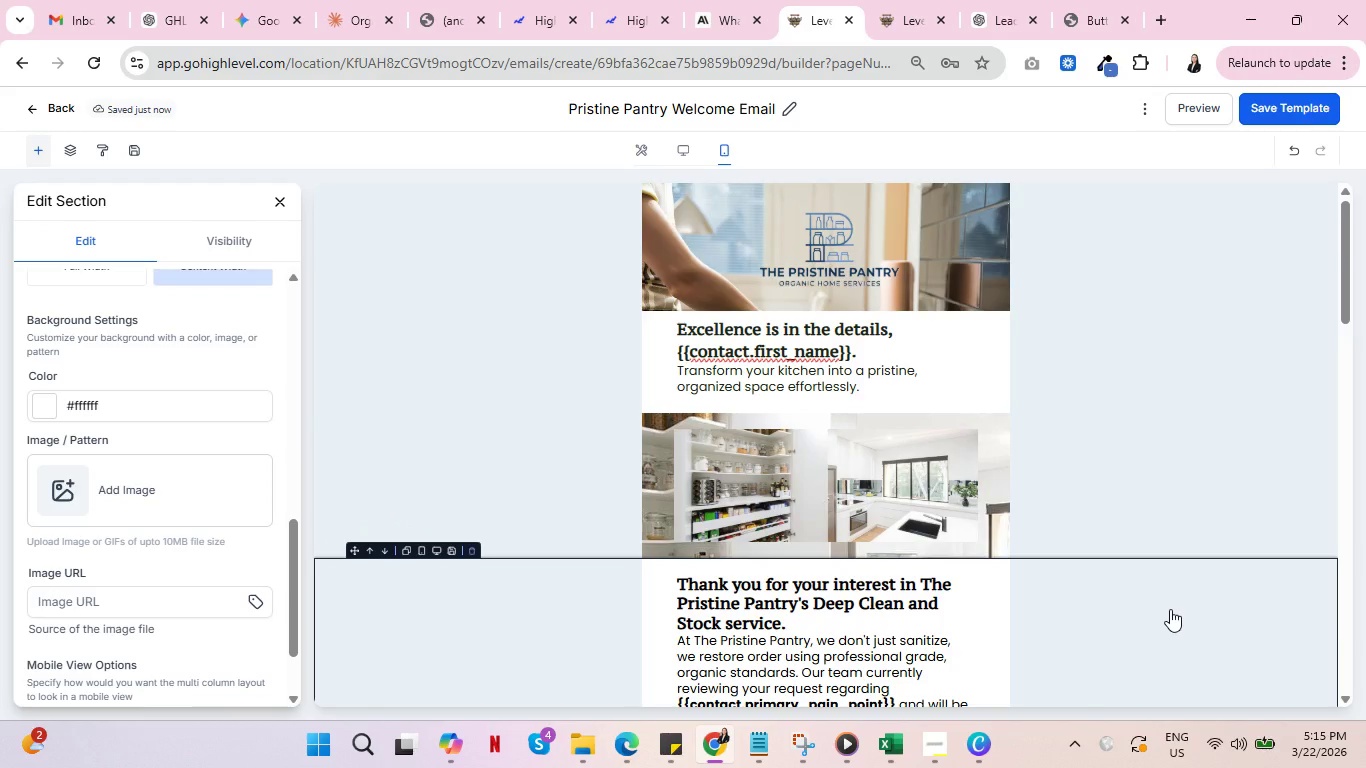 
scroll: coordinate [1140, 537], scroll_direction: up, amount: 1.0
 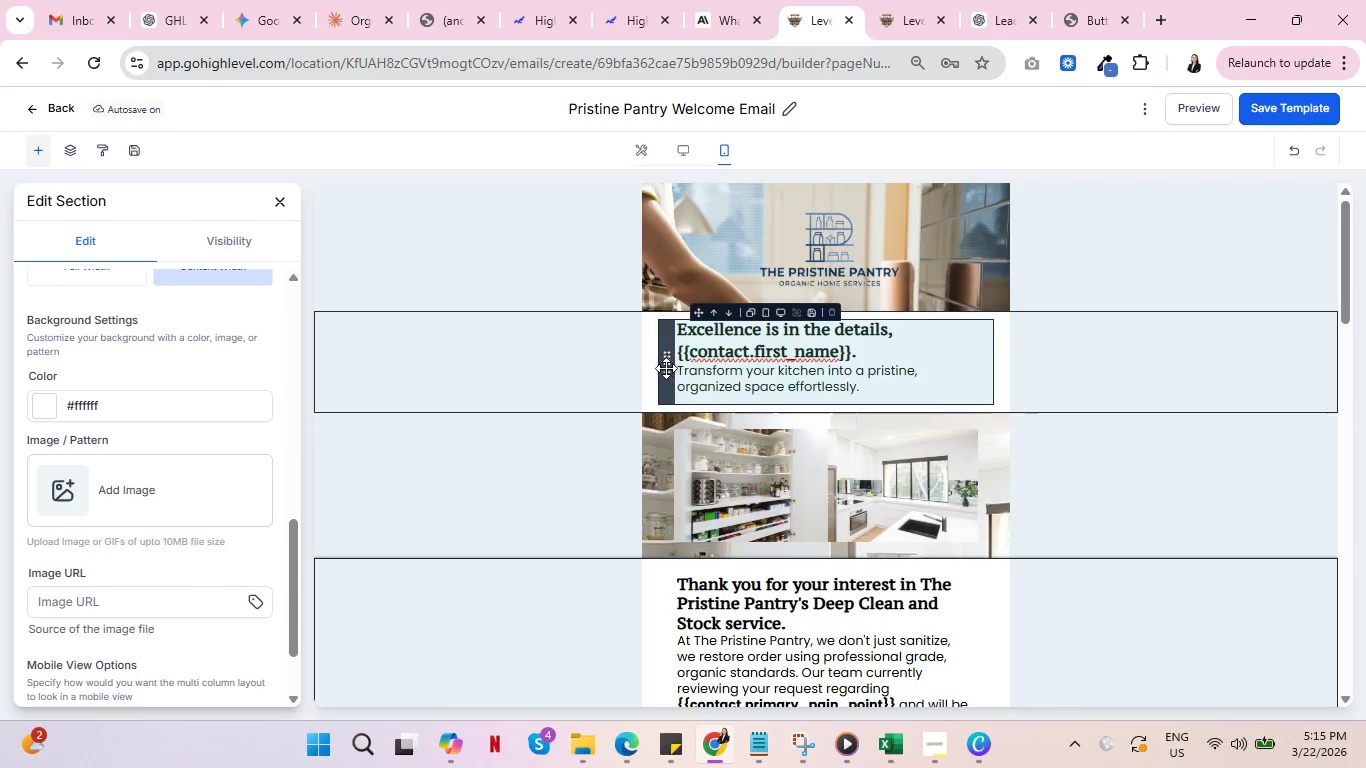 
left_click([643, 367])
 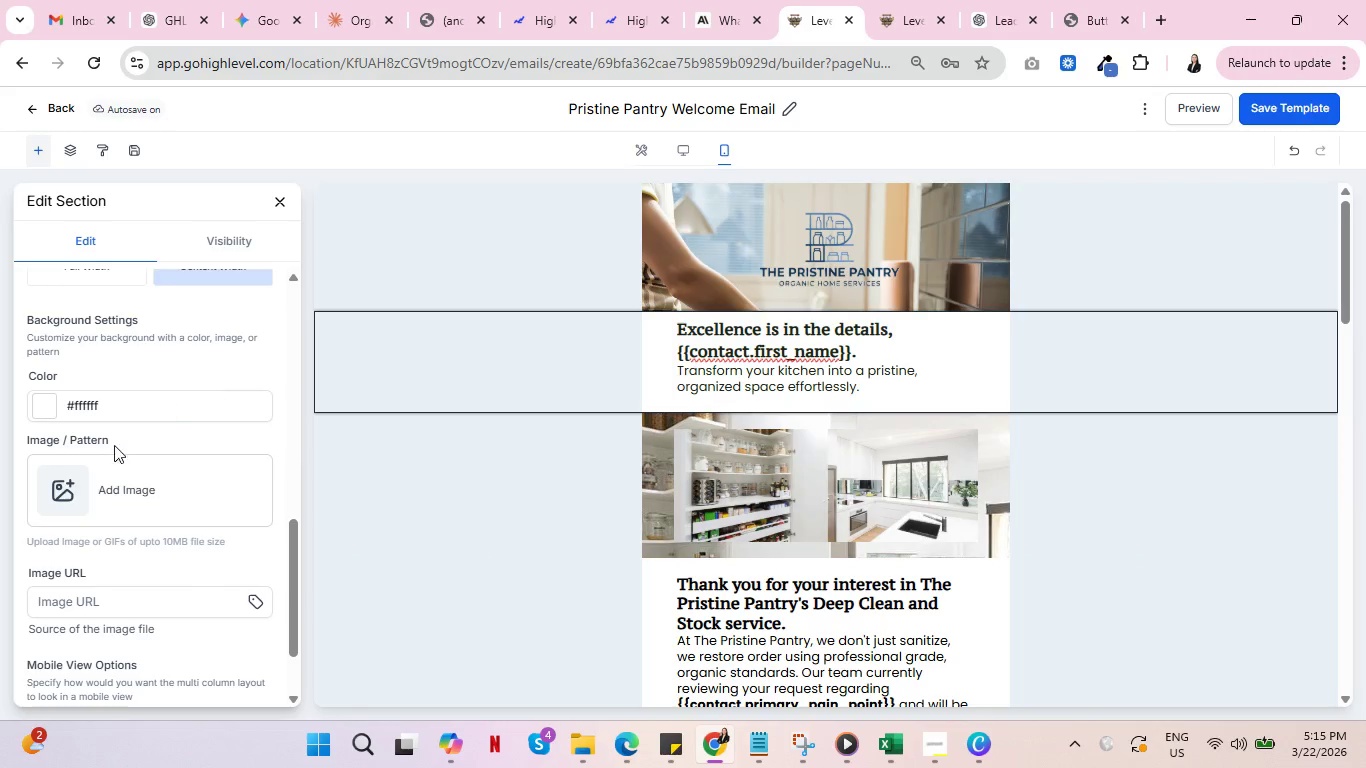 
scroll: coordinate [620, 532], scroll_direction: down, amount: 5.0
 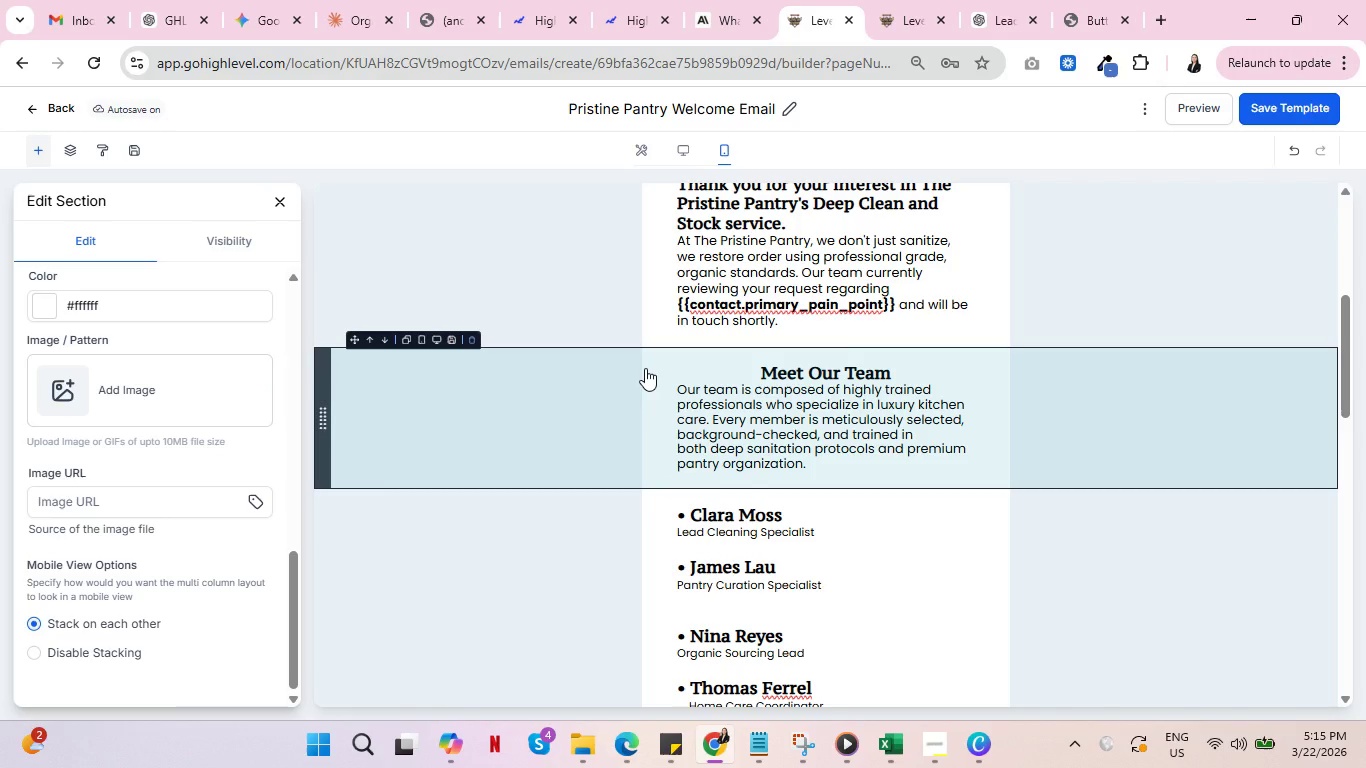 
left_click([645, 368])
 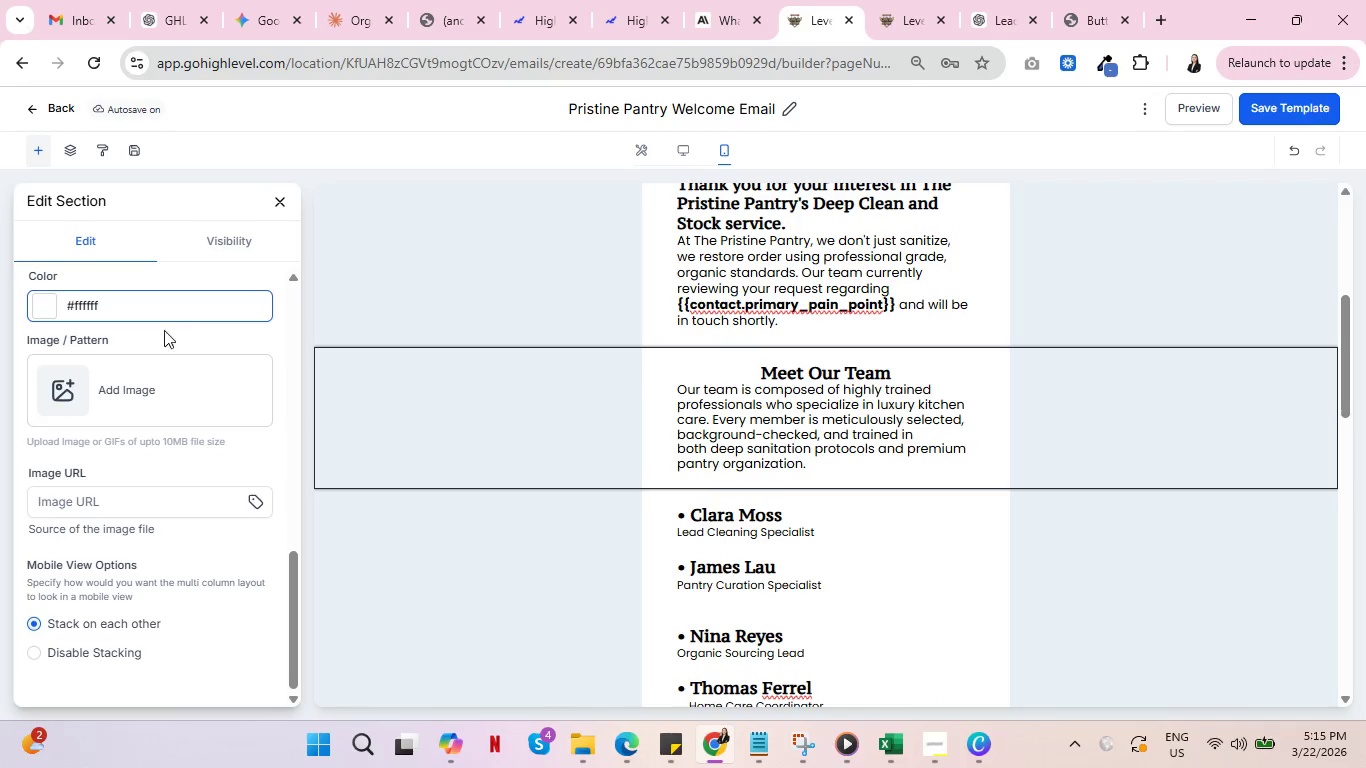 
left_click([57, 384])
 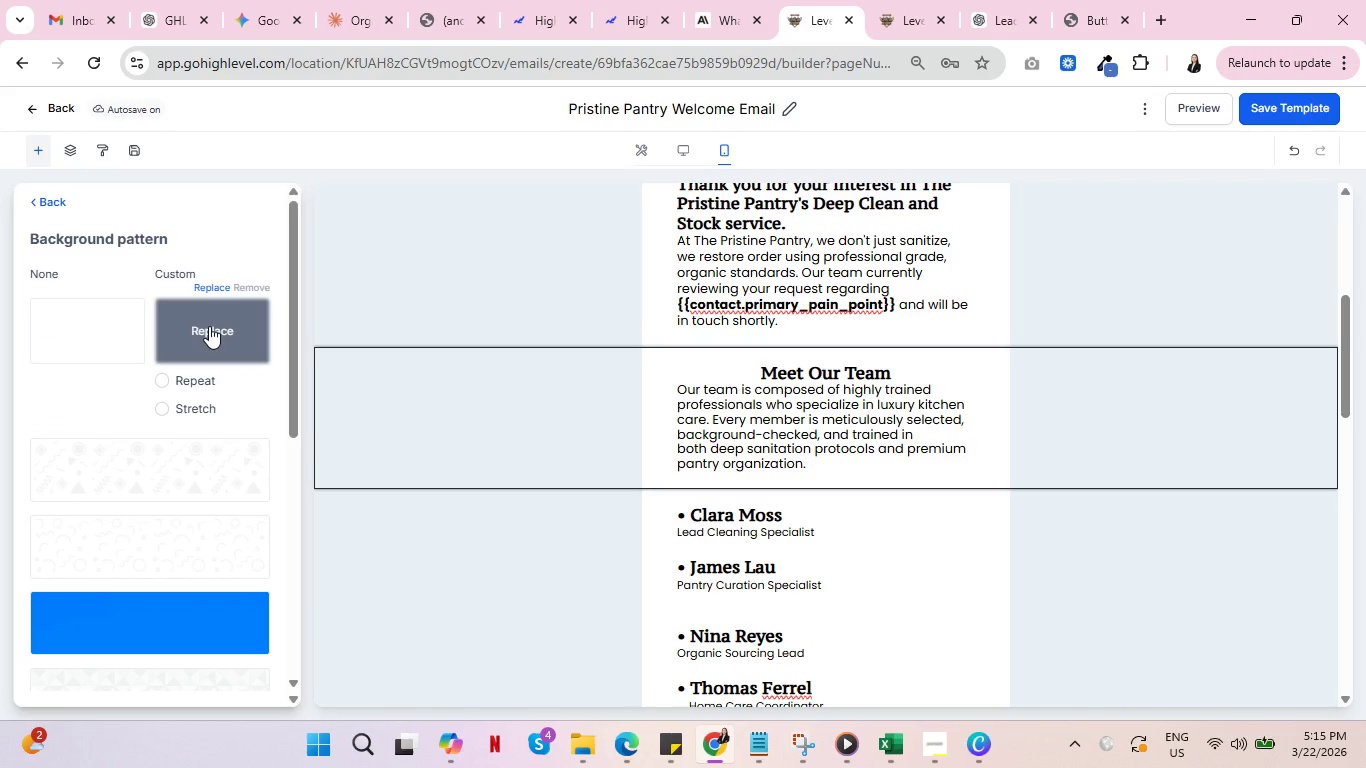 
left_click([209, 326])
 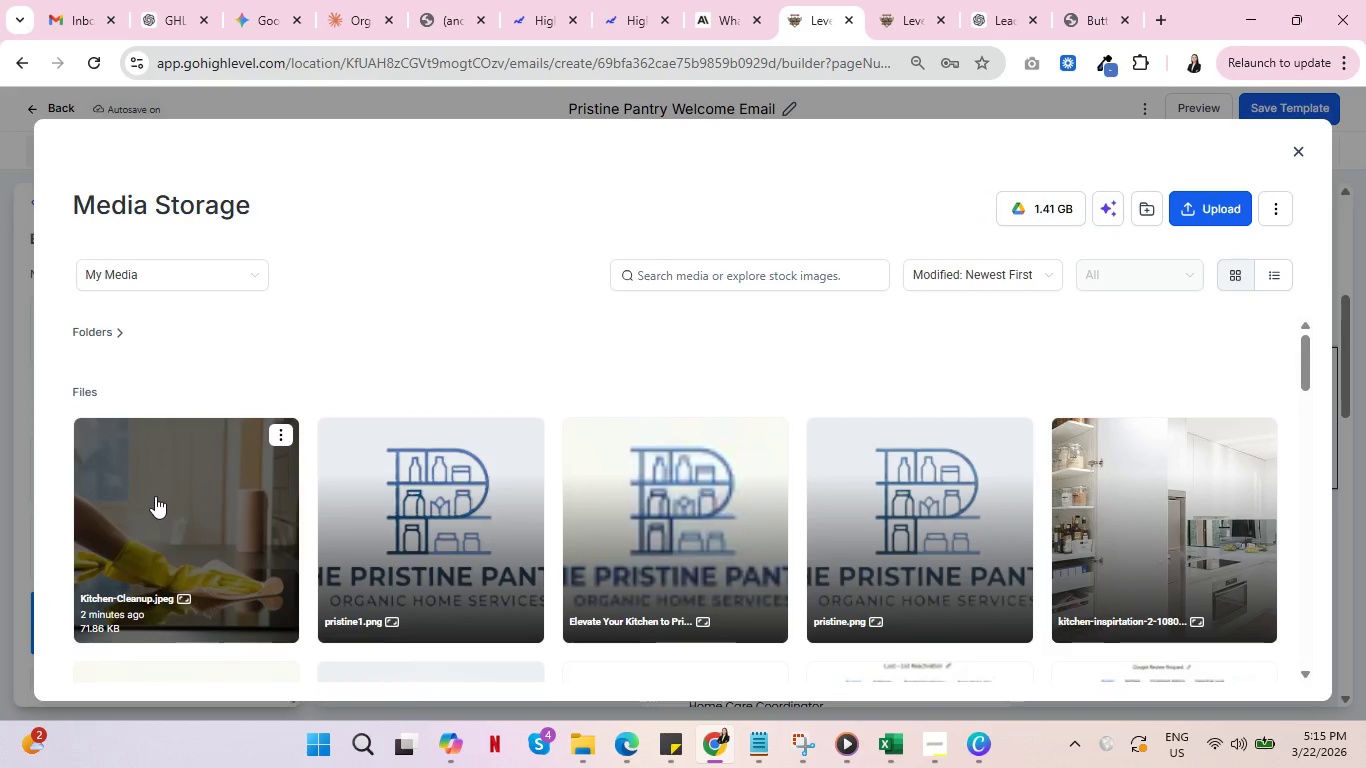 
left_click([155, 496])
 